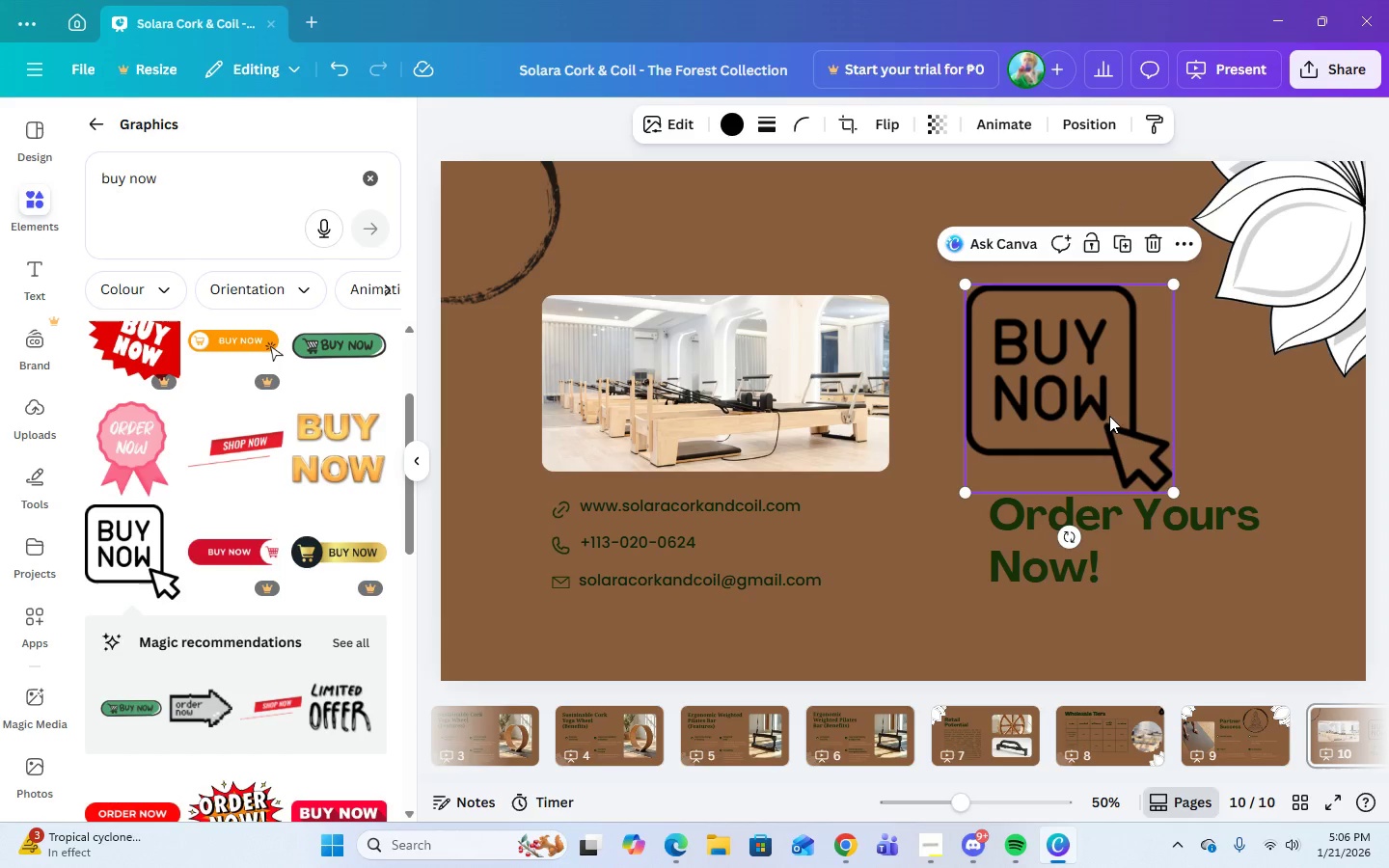 
left_click_drag(start_coordinate=[1099, 386], to_coordinate=[1099, 379])
 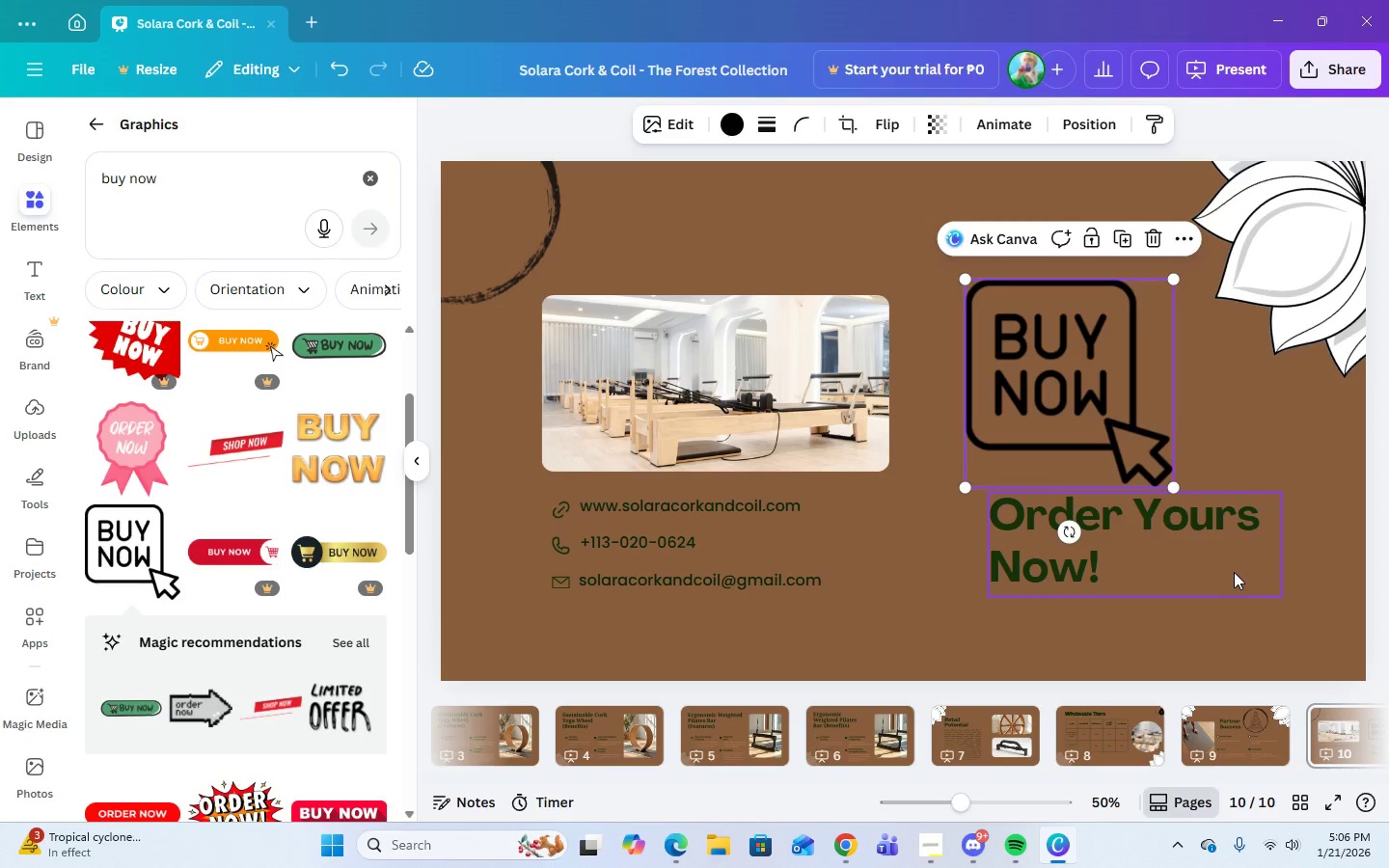 
left_click([1237, 579])
 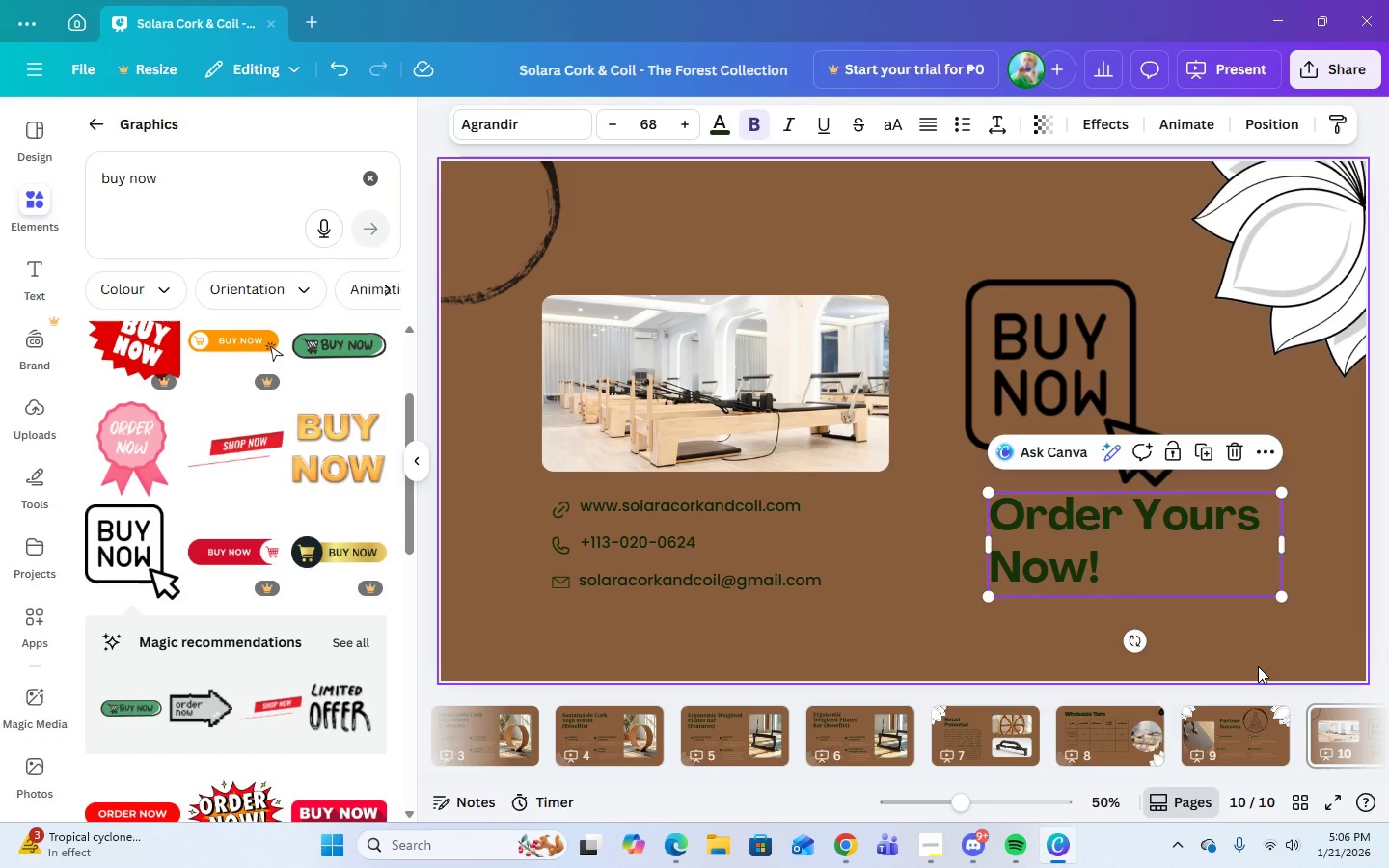 
left_click([1258, 666])
 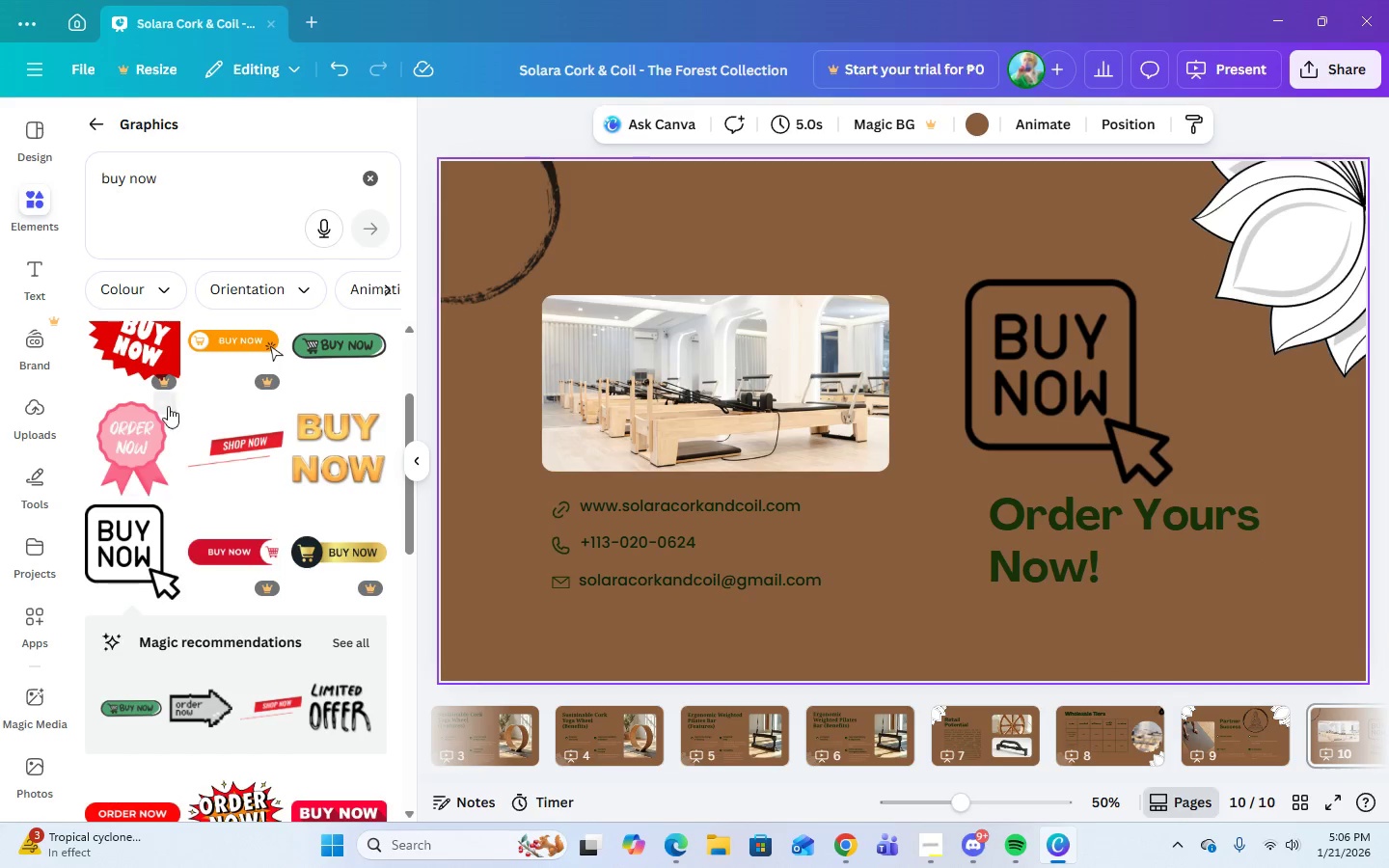 
scroll: coordinate [232, 567], scroll_direction: down, amount: 3.0
 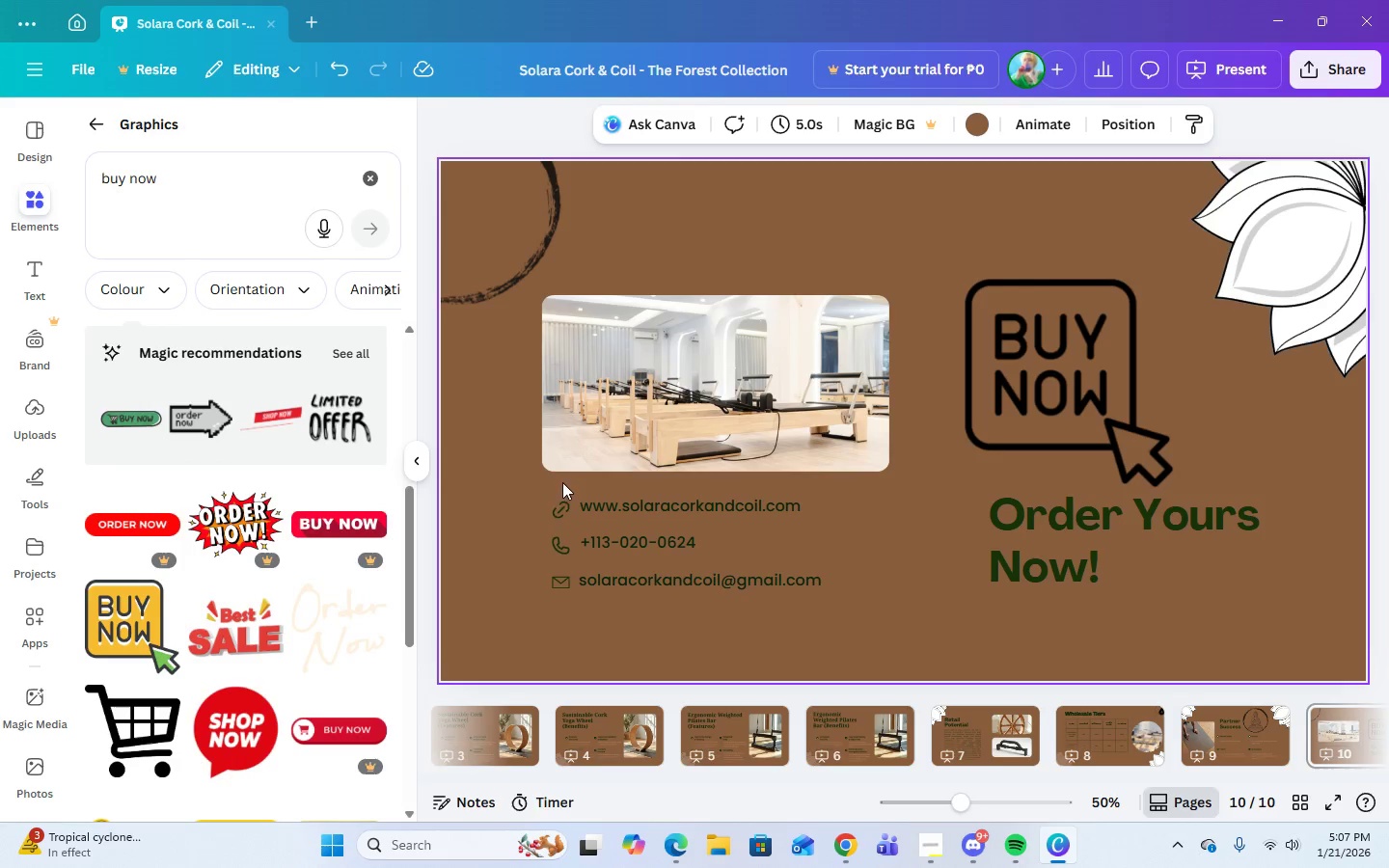 
scroll: coordinate [212, 513], scroll_direction: up, amount: 1.0
 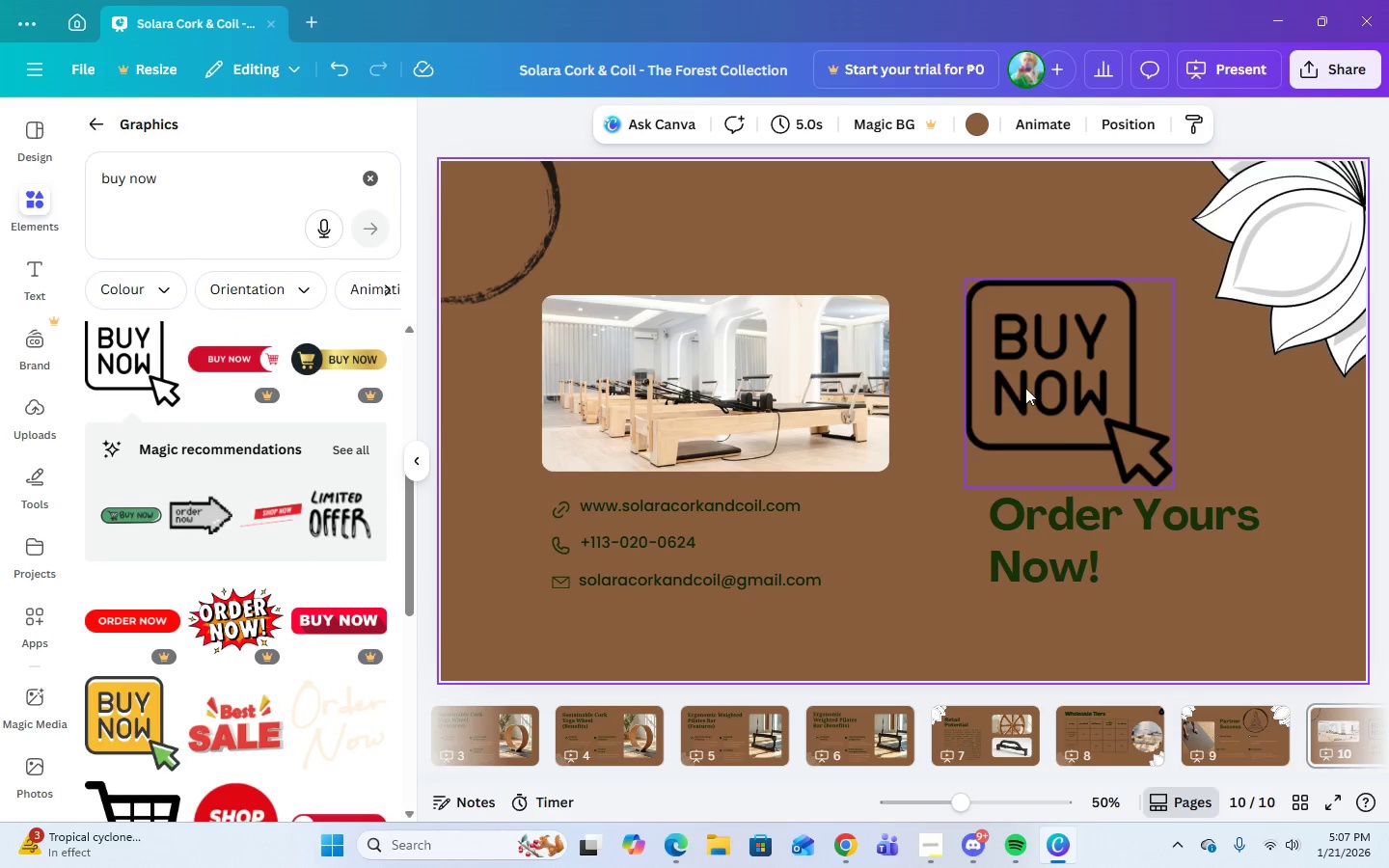 
left_click([1028, 387])
 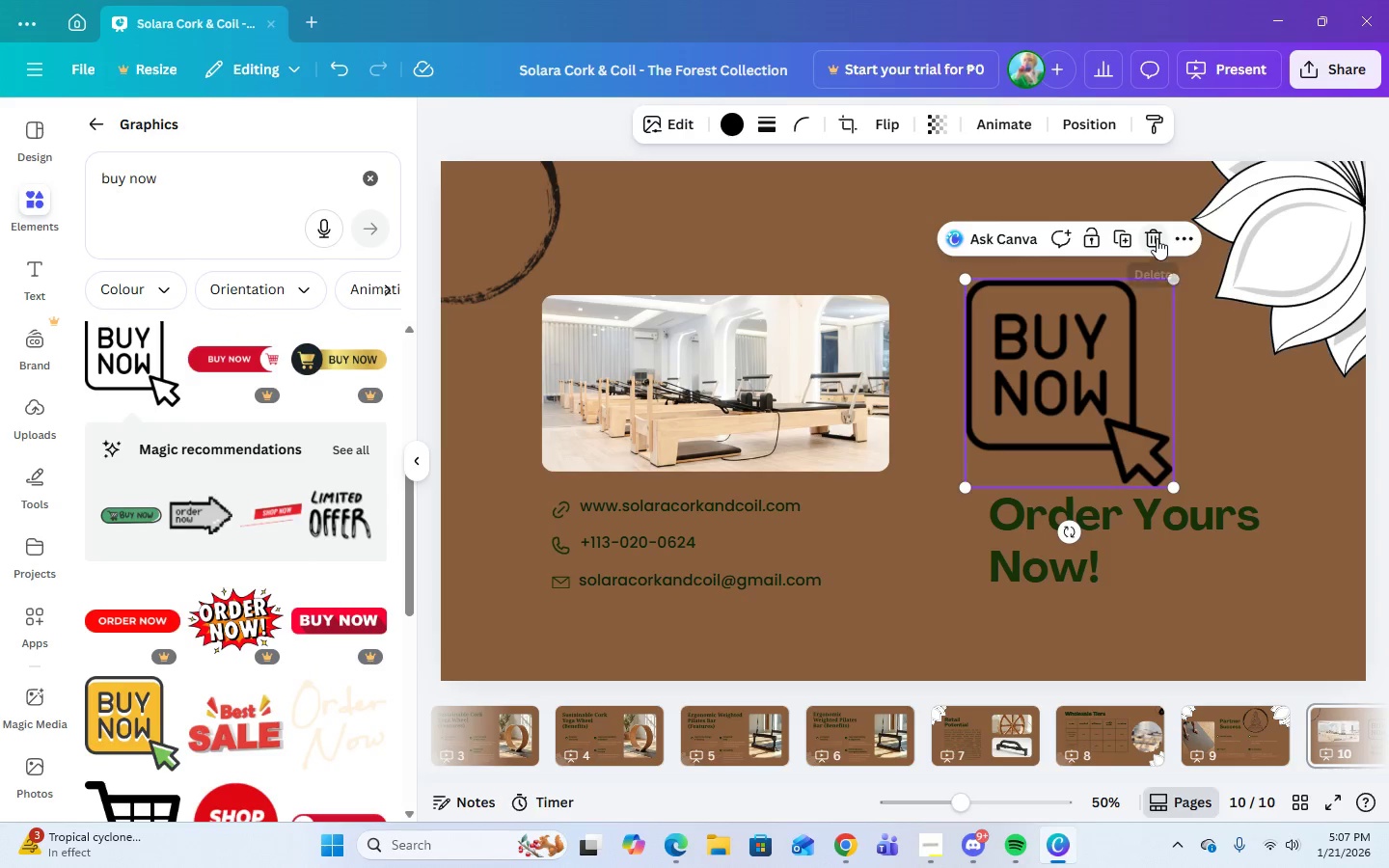 
left_click([1157, 238])
 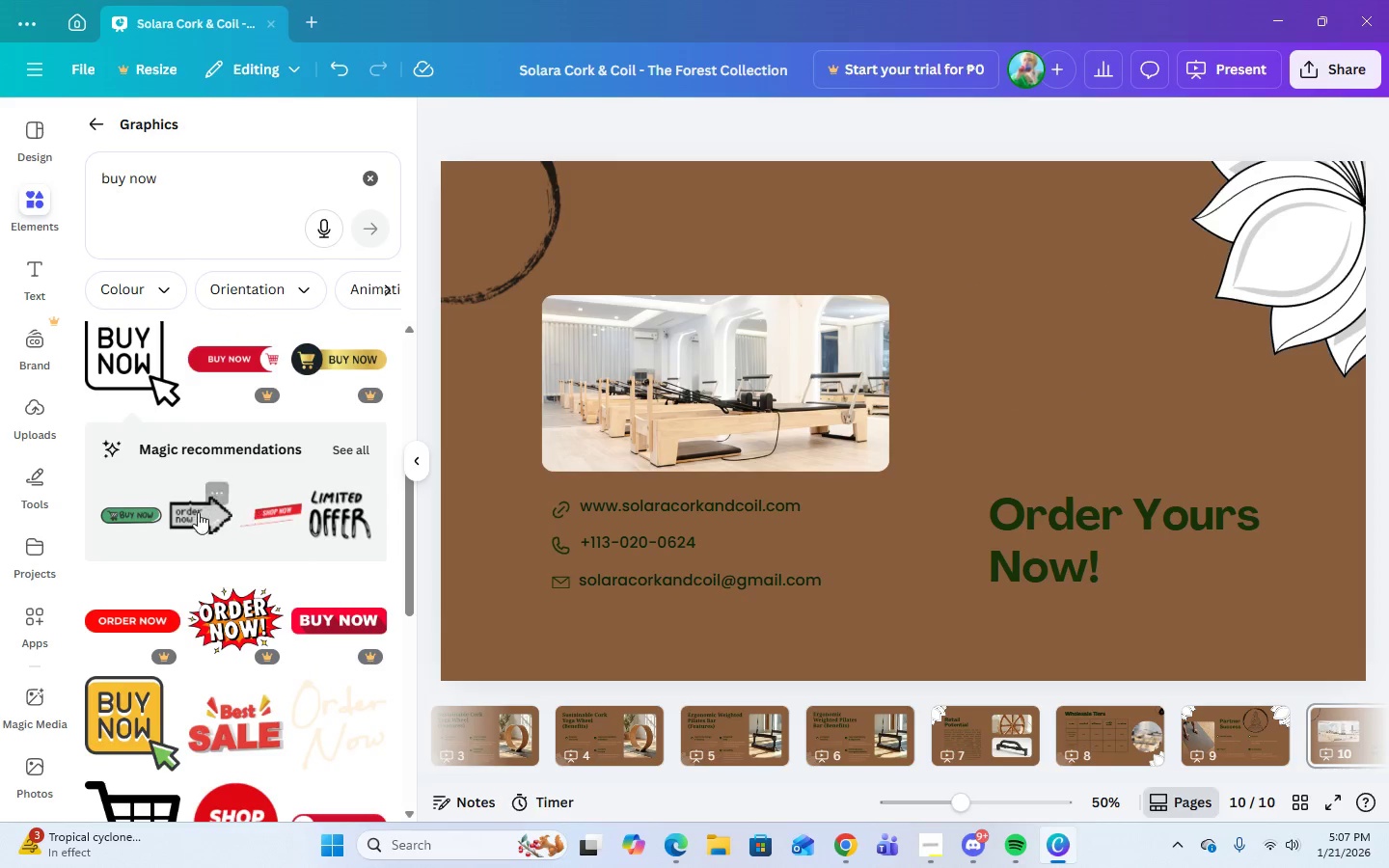 
left_click([192, 517])
 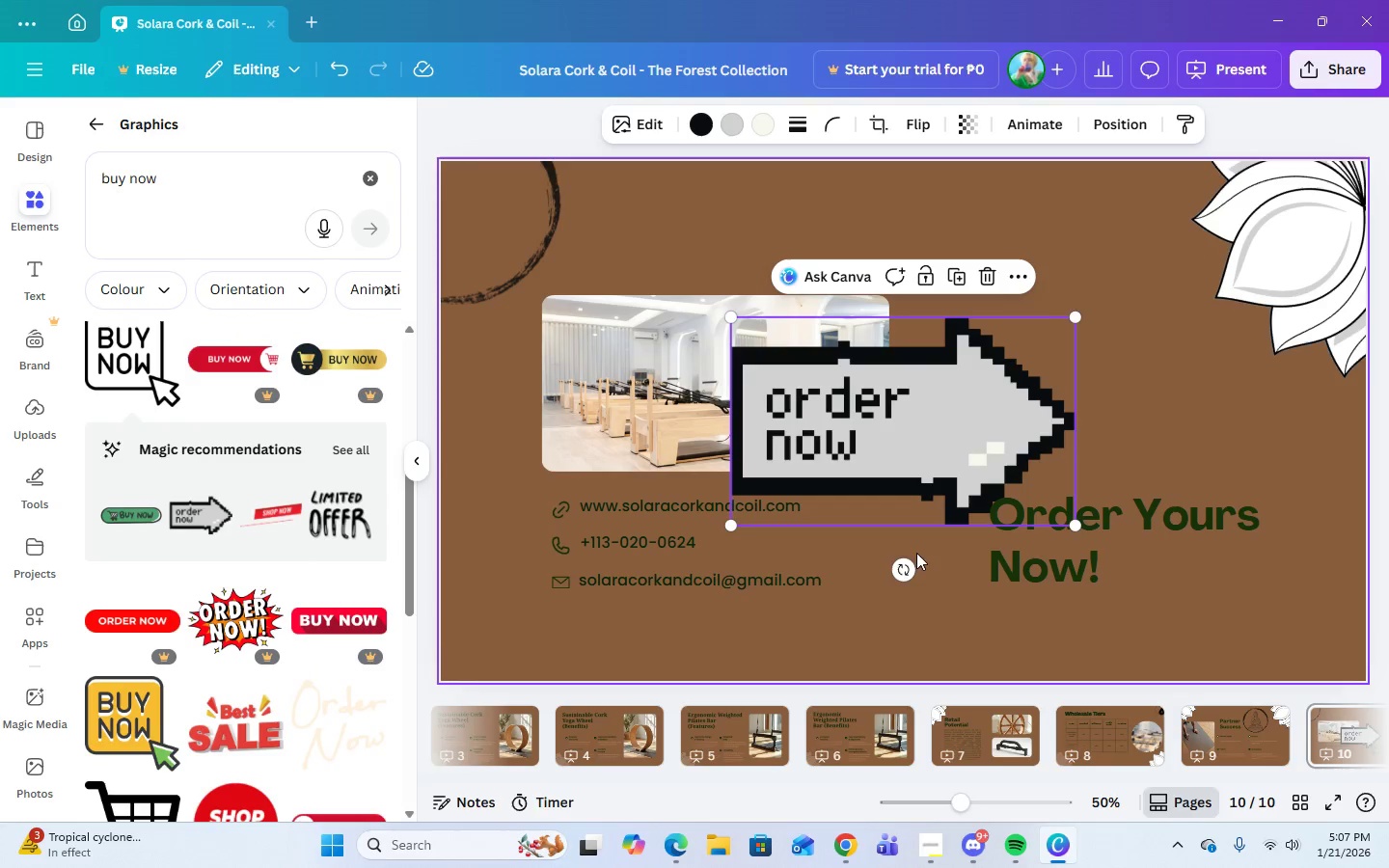 
left_click_drag(start_coordinate=[907, 569], to_coordinate=[747, 300])
 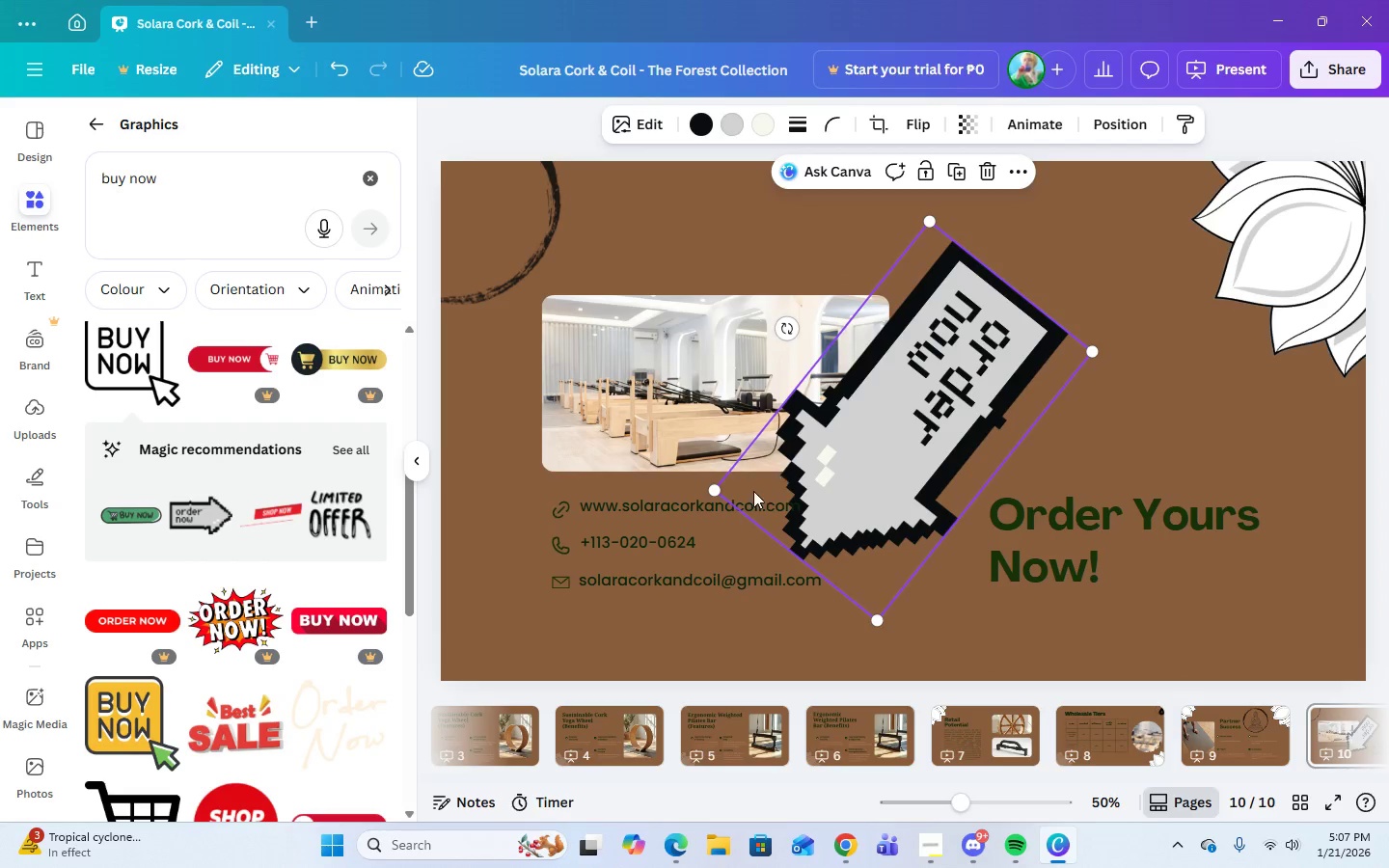 
left_click_drag(start_coordinate=[789, 323], to_coordinate=[844, 310])
 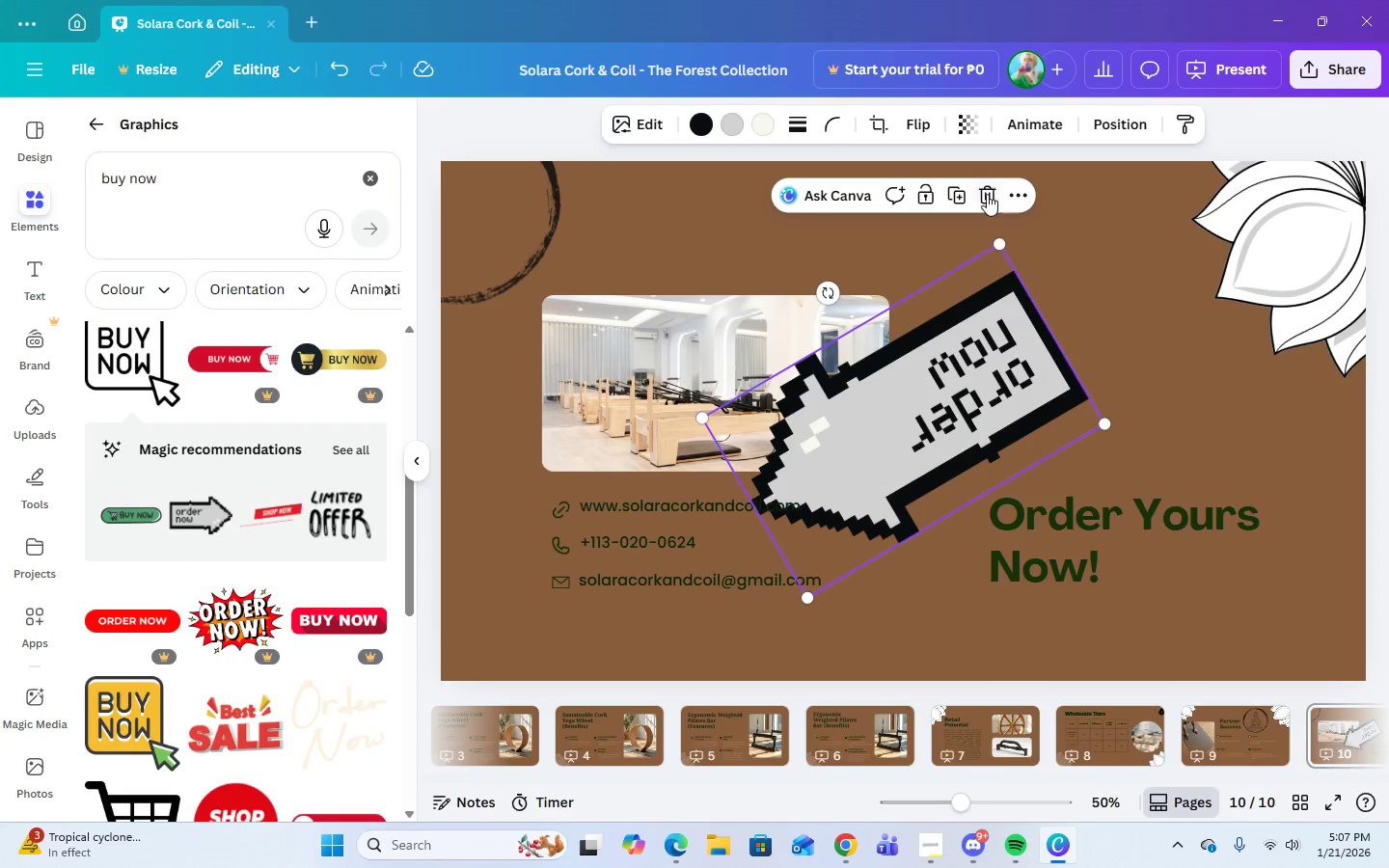 
left_click([987, 194])
 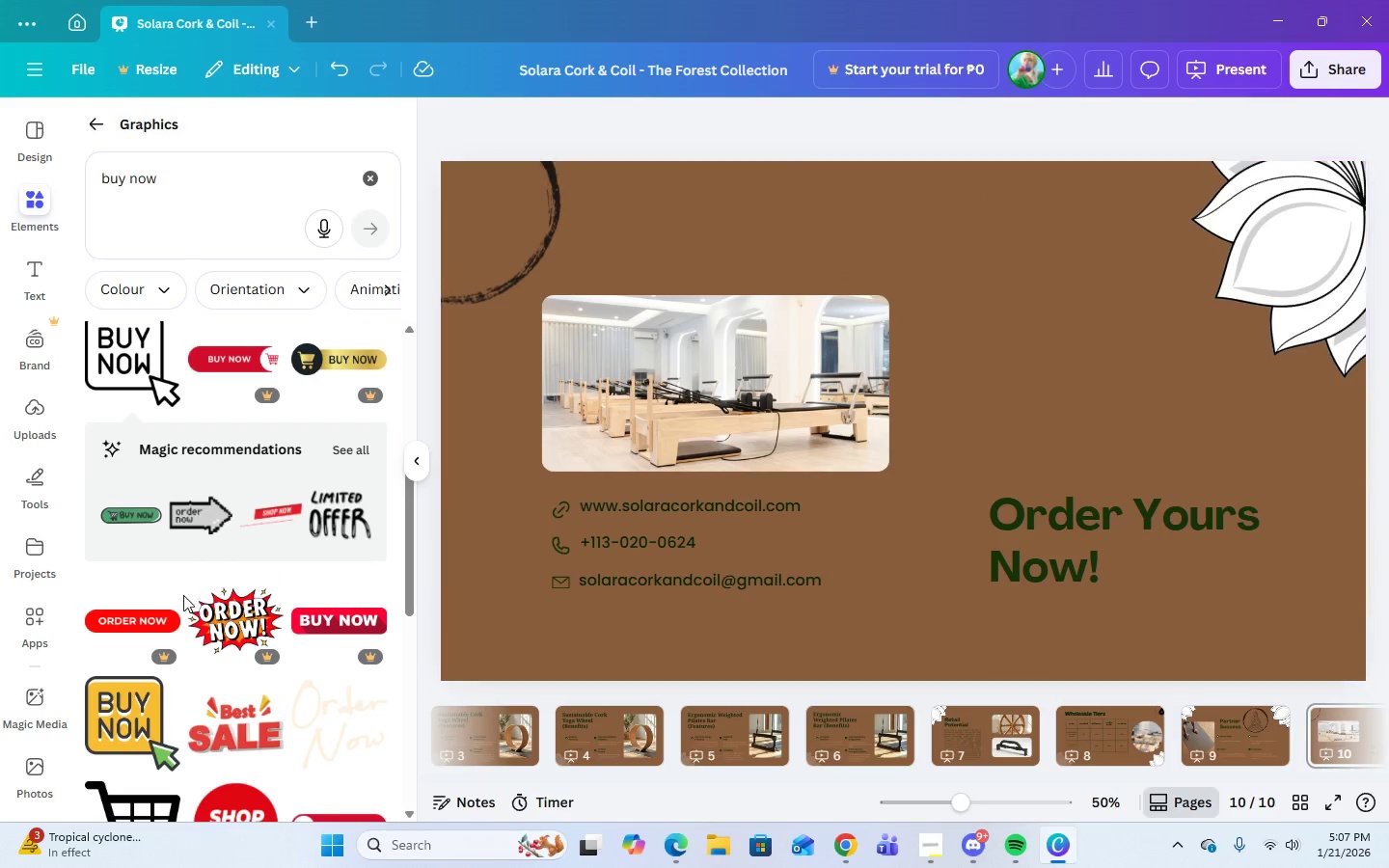 
scroll: coordinate [256, 745], scroll_direction: down, amount: 11.0
 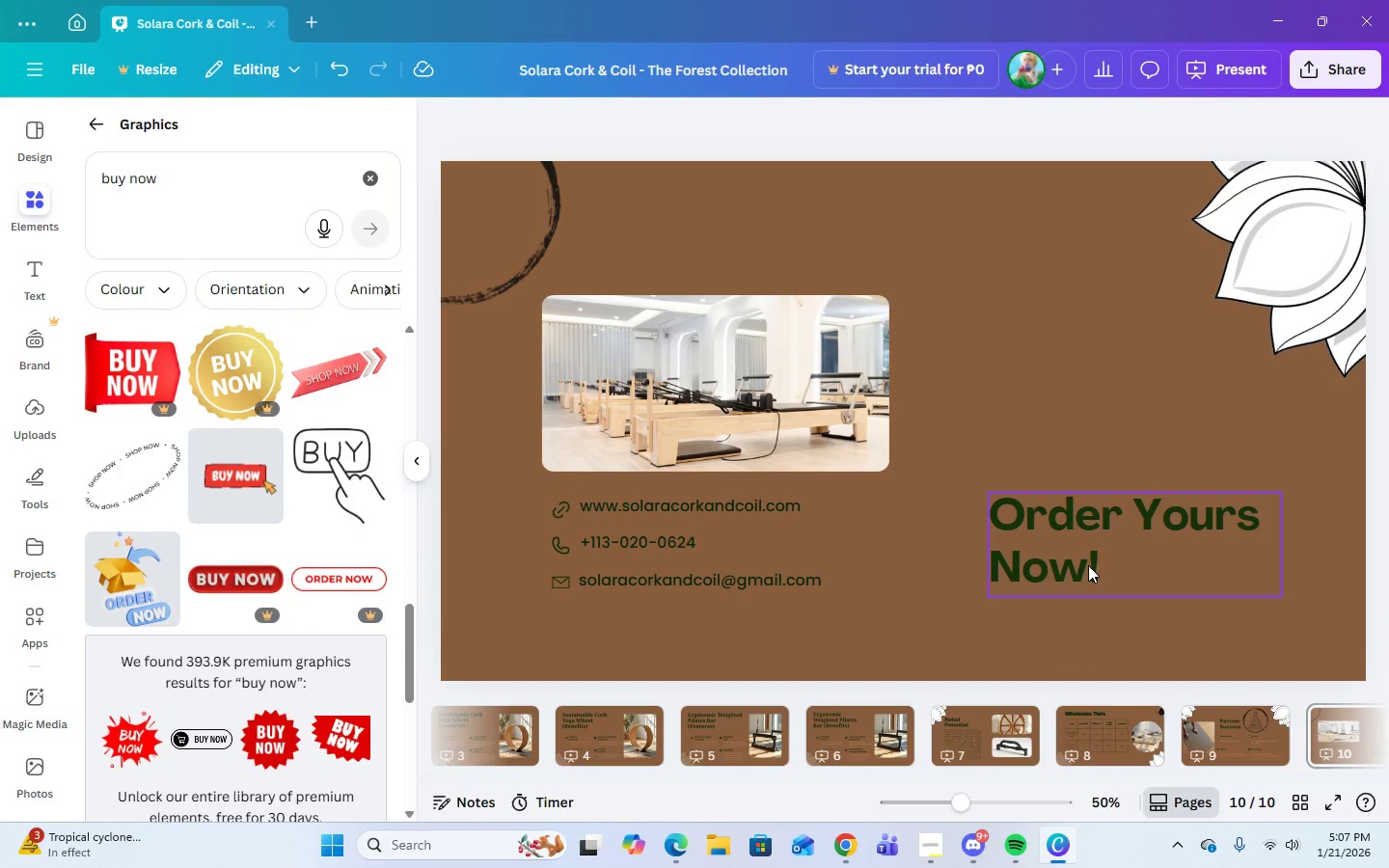 
wait(6.13)
 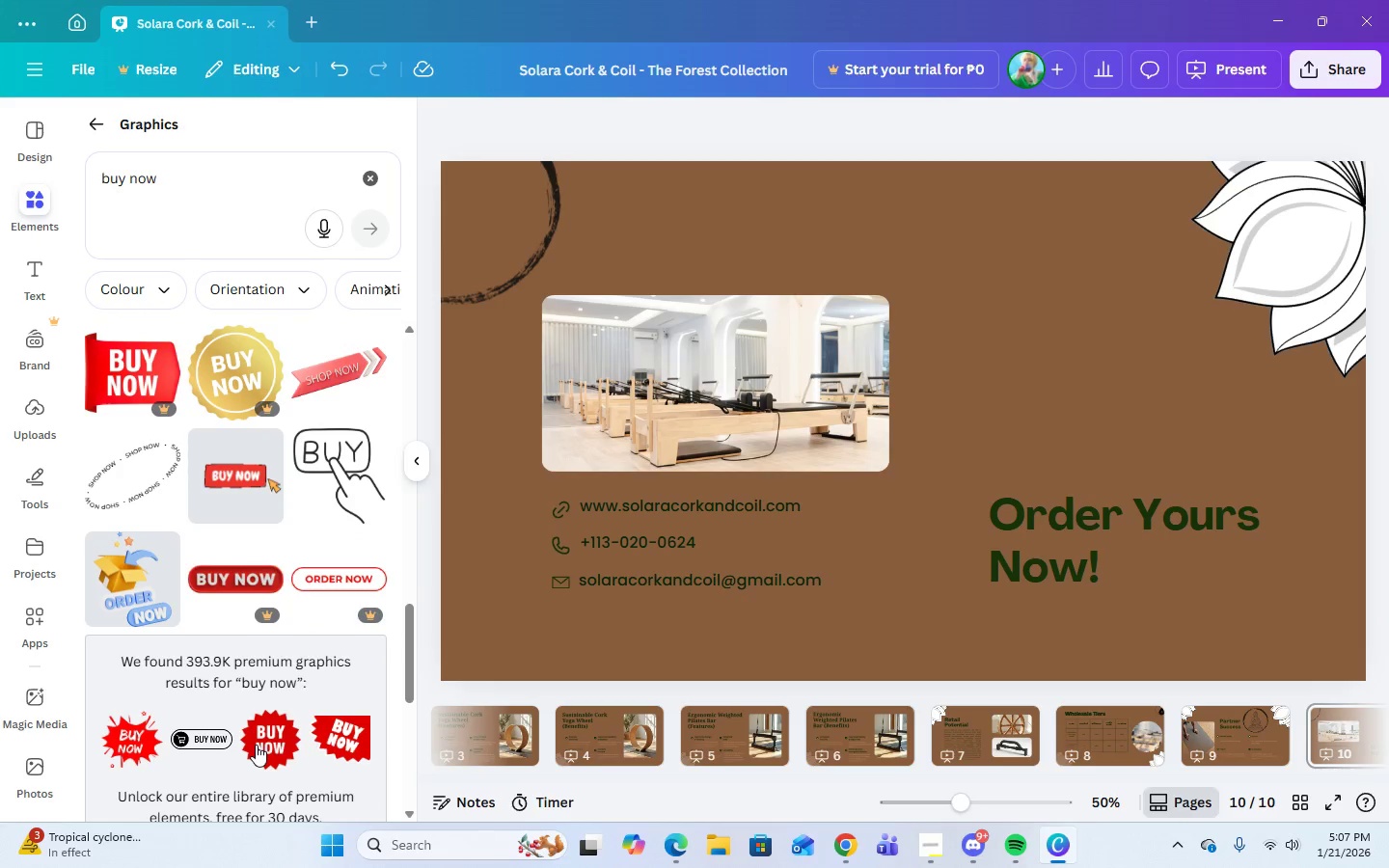 
left_click_drag(start_coordinate=[1088, 565], to_coordinate=[1072, 405])
 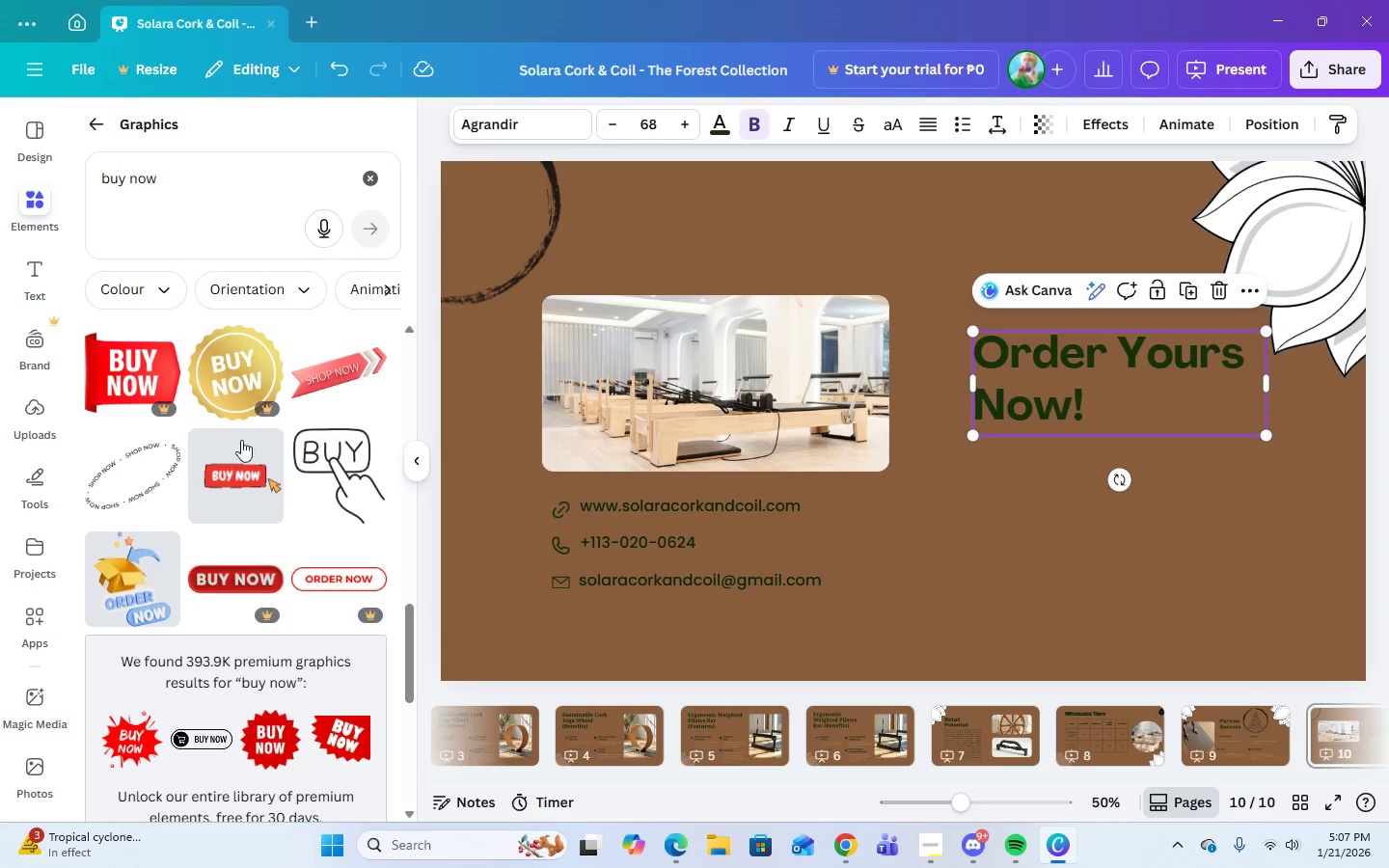 
left_click([347, 453])
 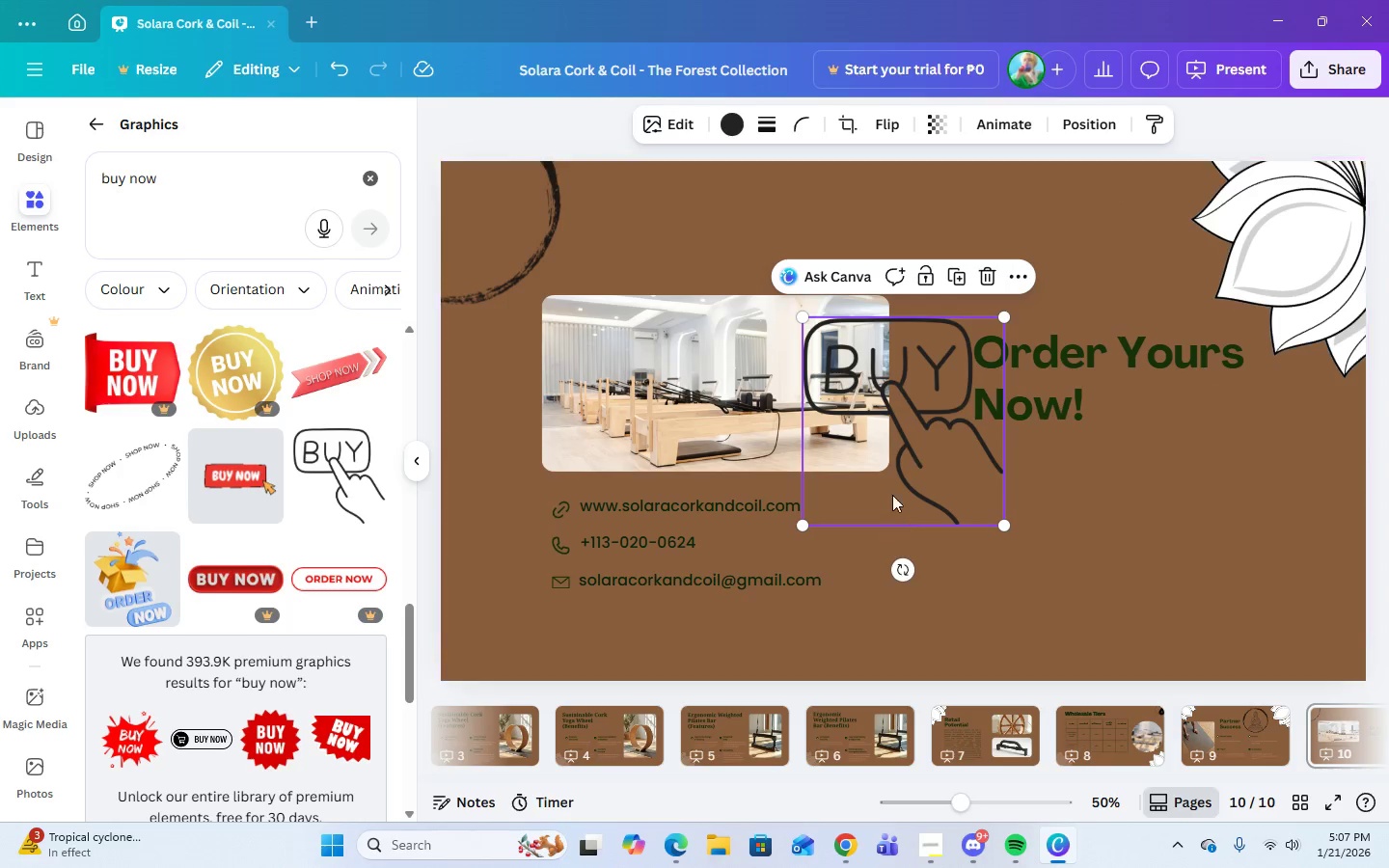 
left_click_drag(start_coordinate=[894, 467], to_coordinate=[1074, 604])
 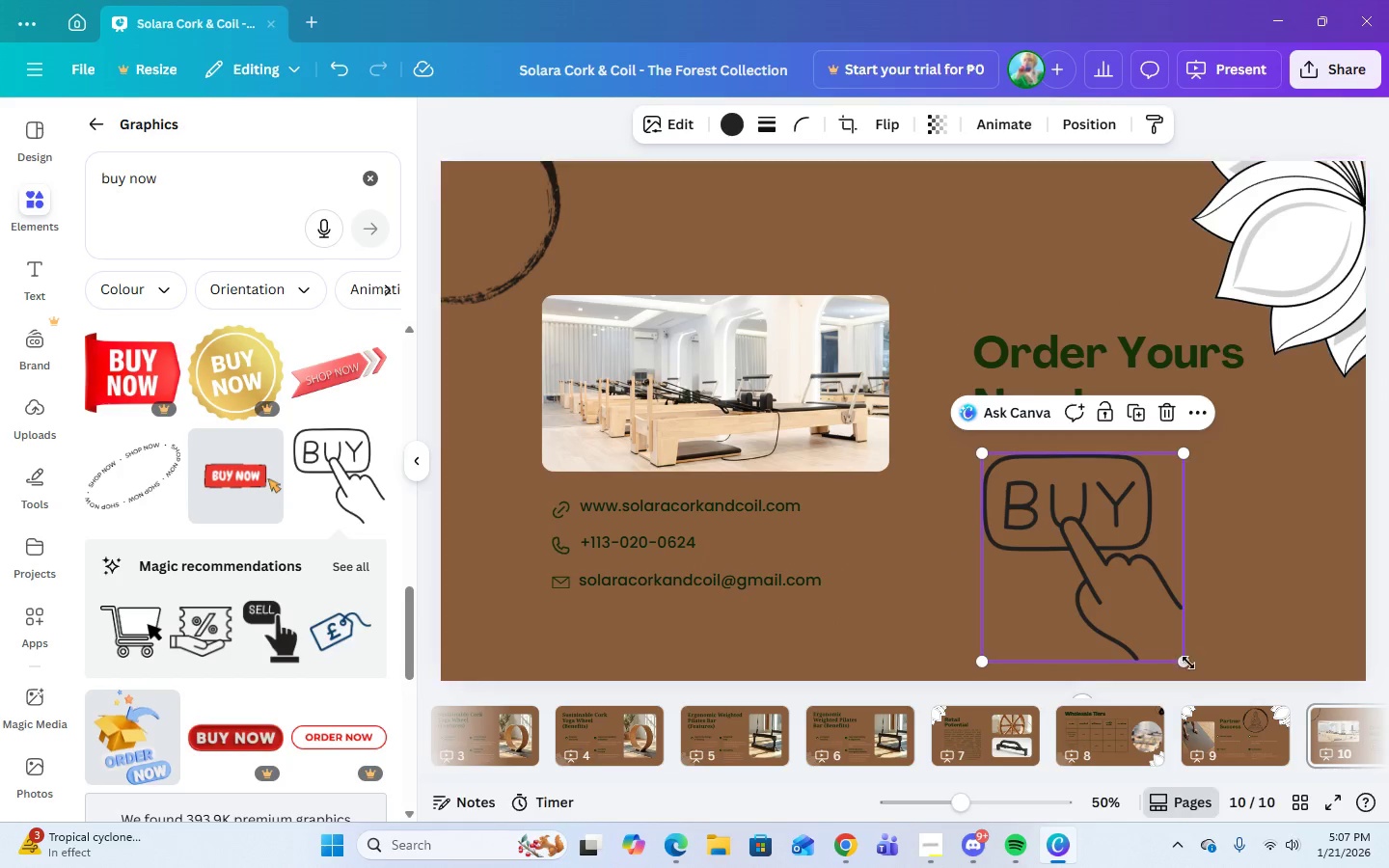 
left_click_drag(start_coordinate=[1185, 663], to_coordinate=[1130, 611])
 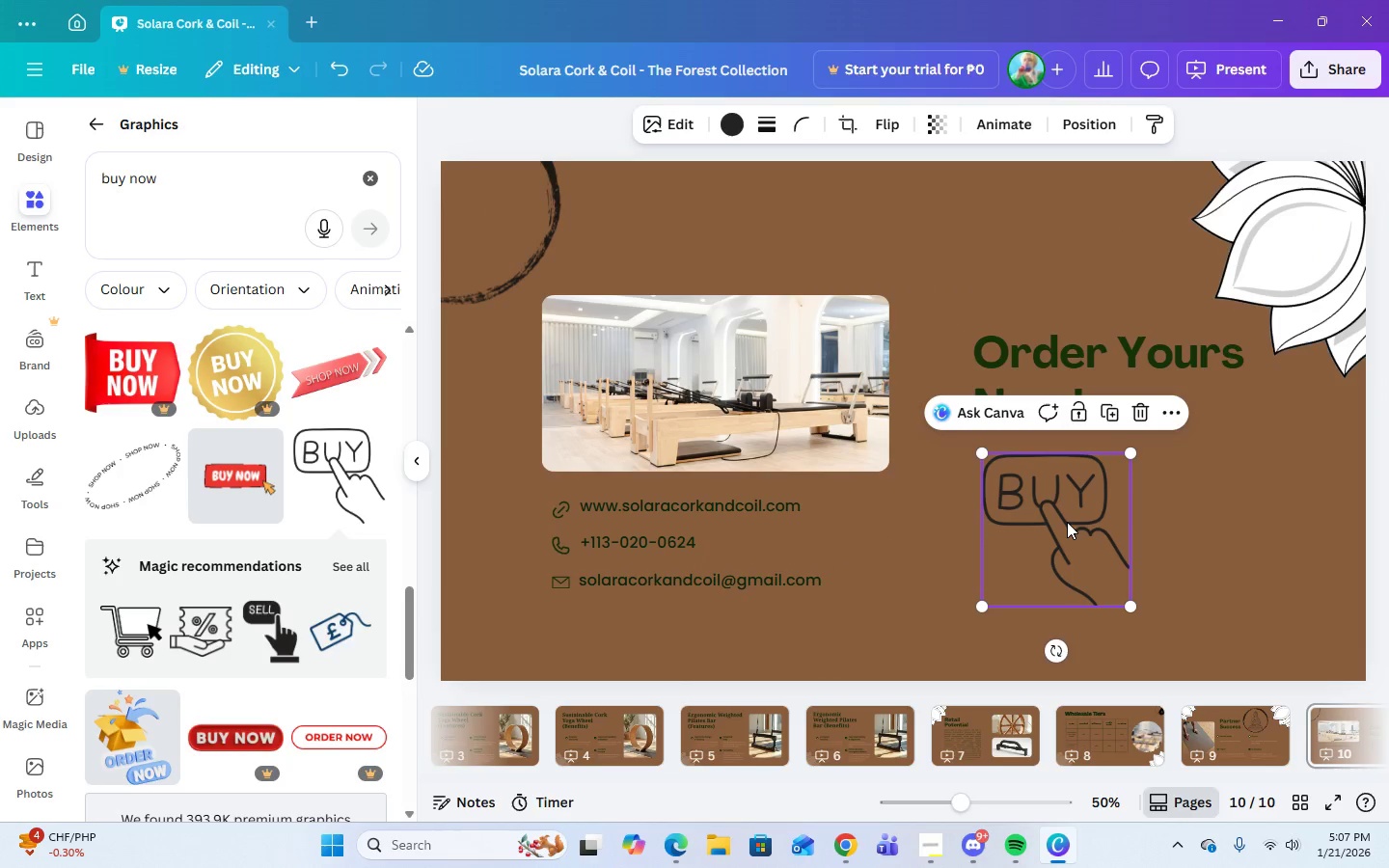 
left_click_drag(start_coordinate=[1070, 521], to_coordinate=[1119, 529])
 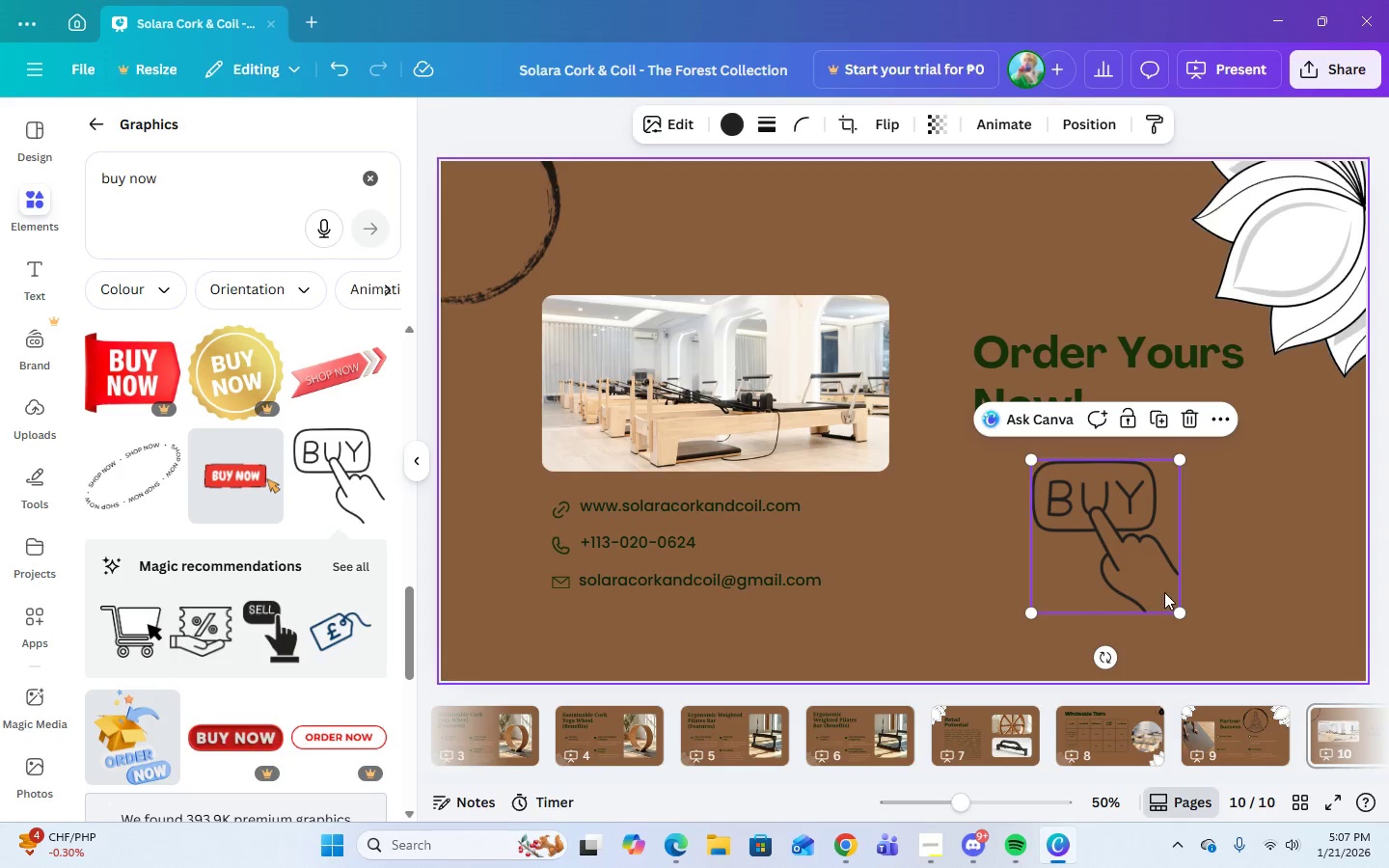 
left_click_drag(start_coordinate=[1128, 557], to_coordinate=[1132, 524])
 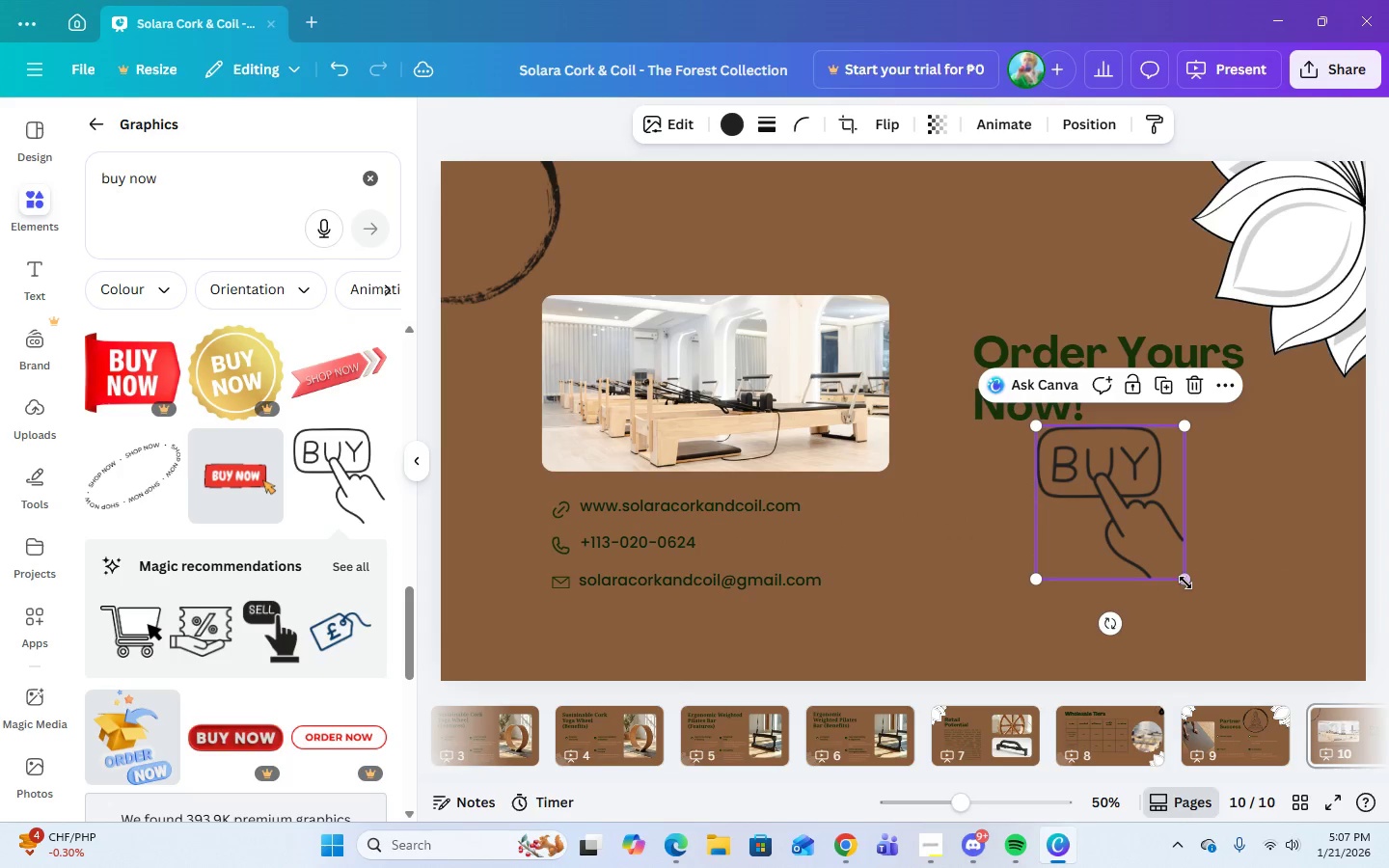 
left_click_drag(start_coordinate=[1185, 583], to_coordinate=[1342, 630])
 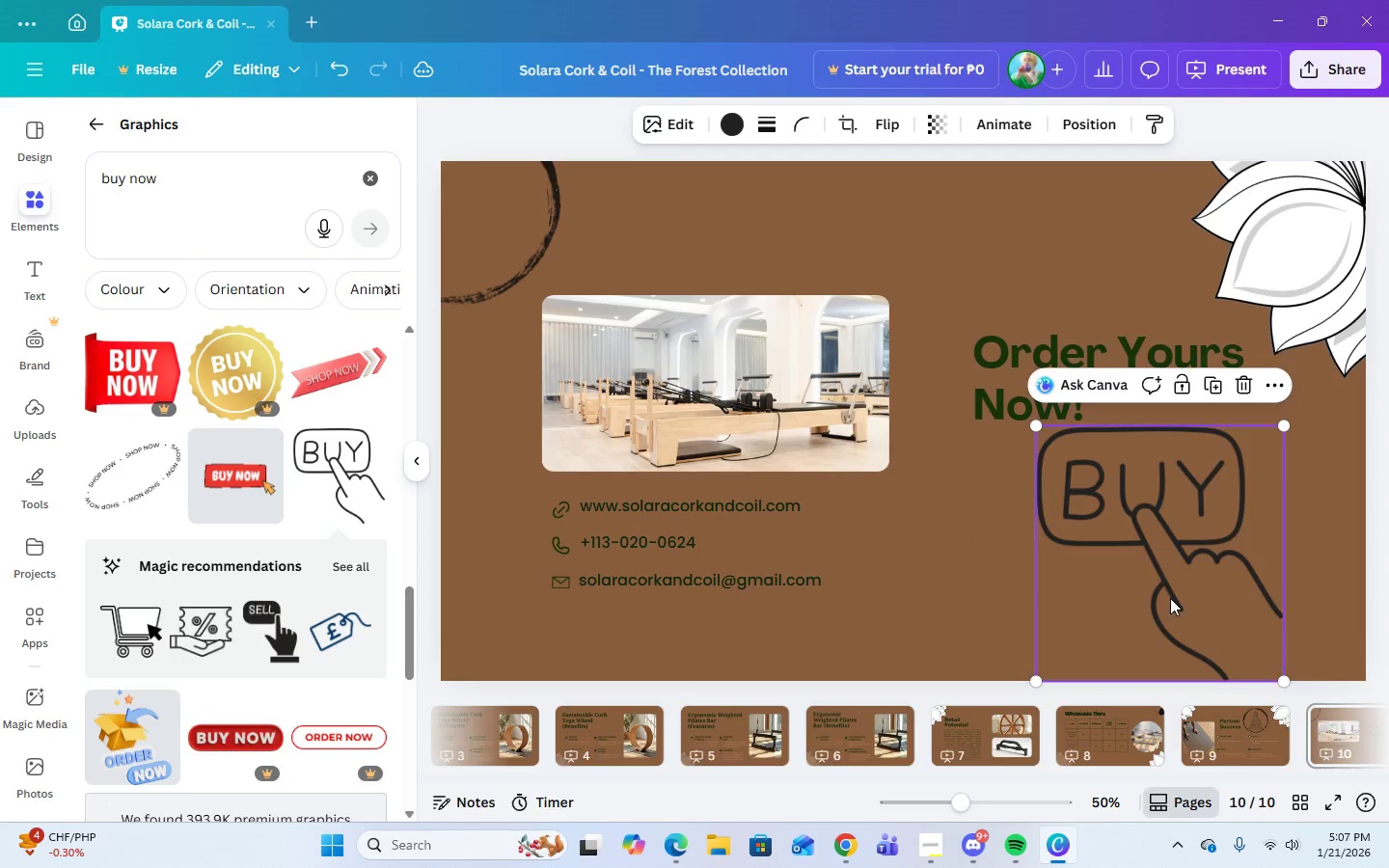 
left_click_drag(start_coordinate=[1174, 597], to_coordinate=[1258, 611])
 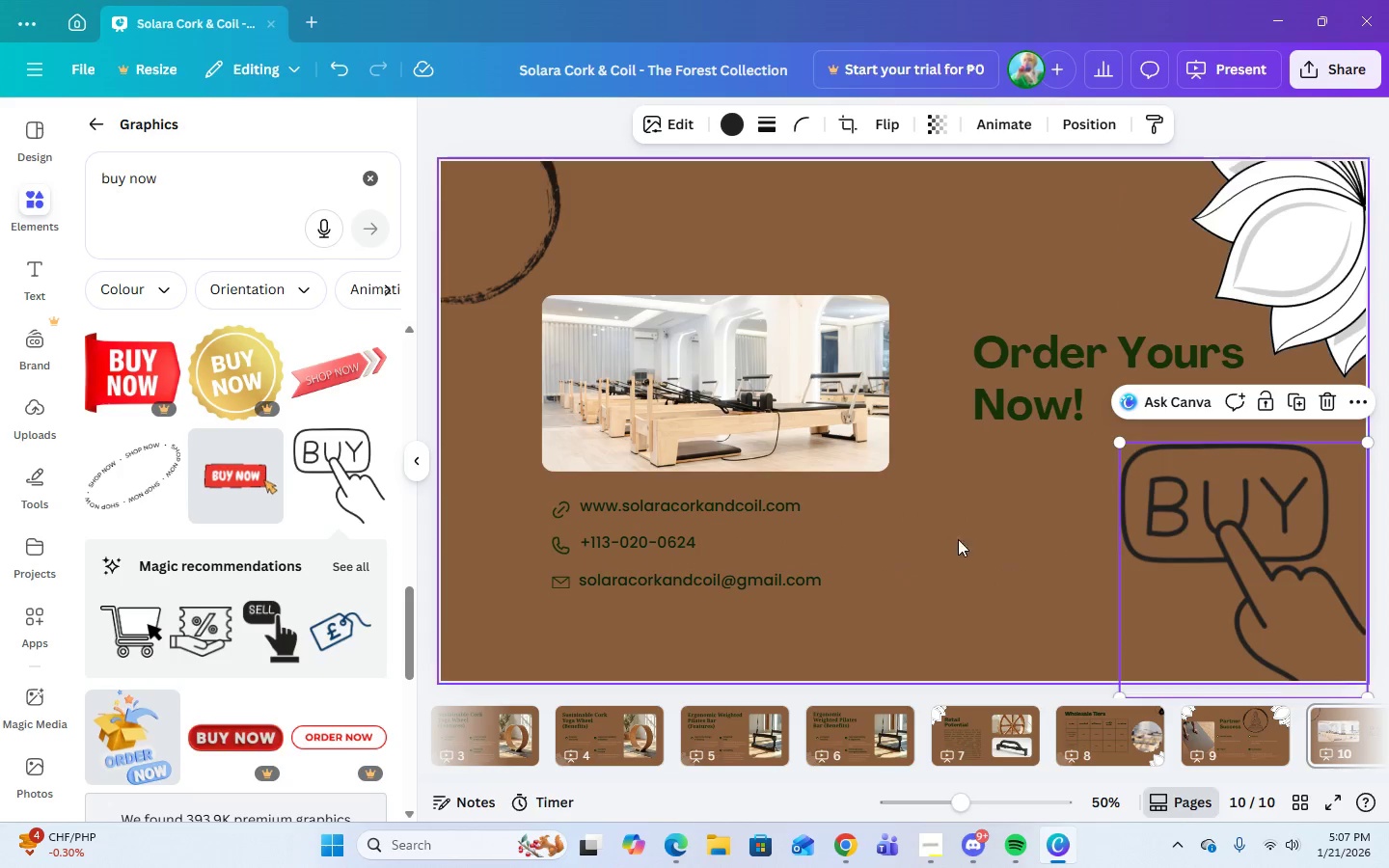 
left_click([952, 539])
 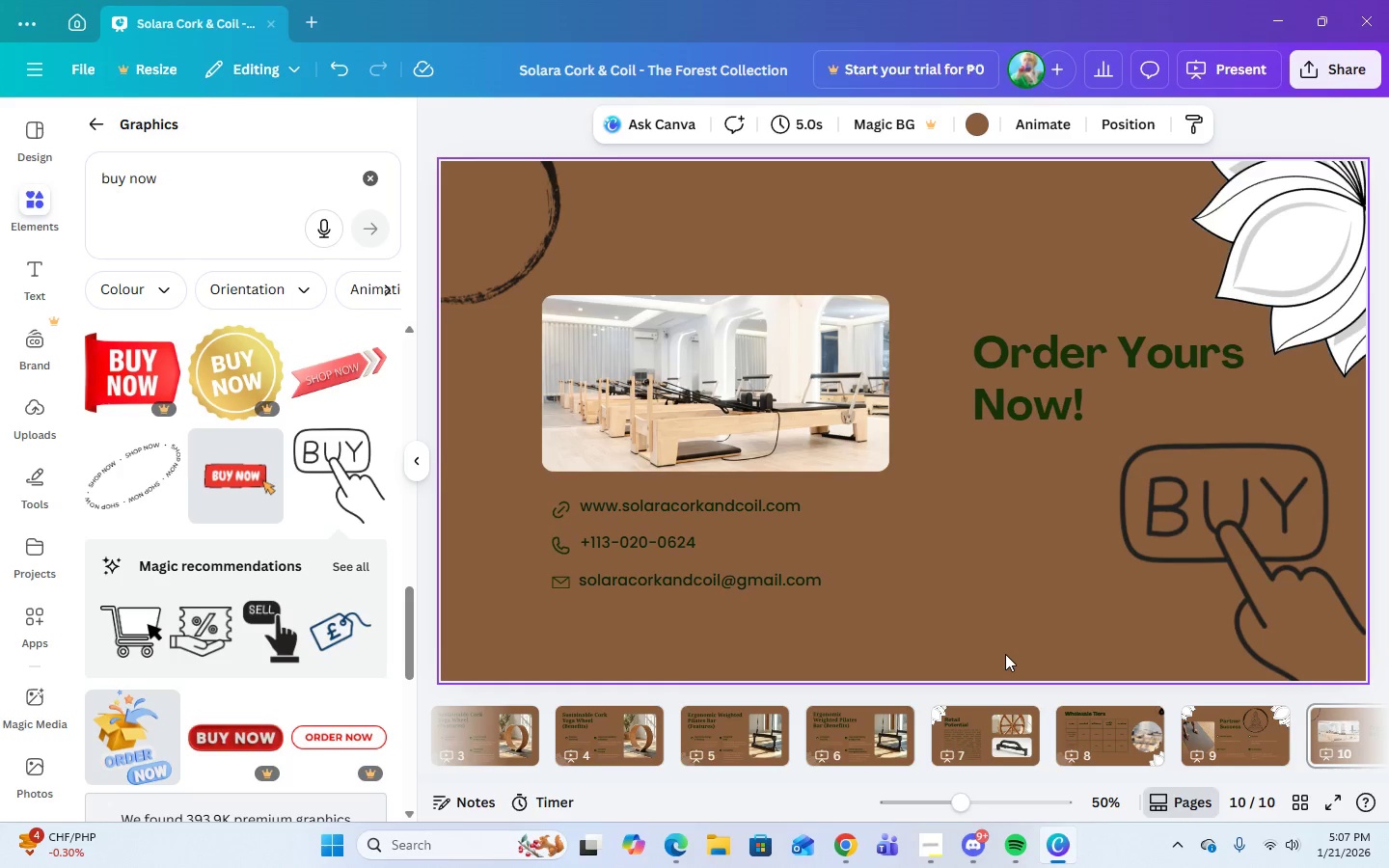 
wait(7.16)
 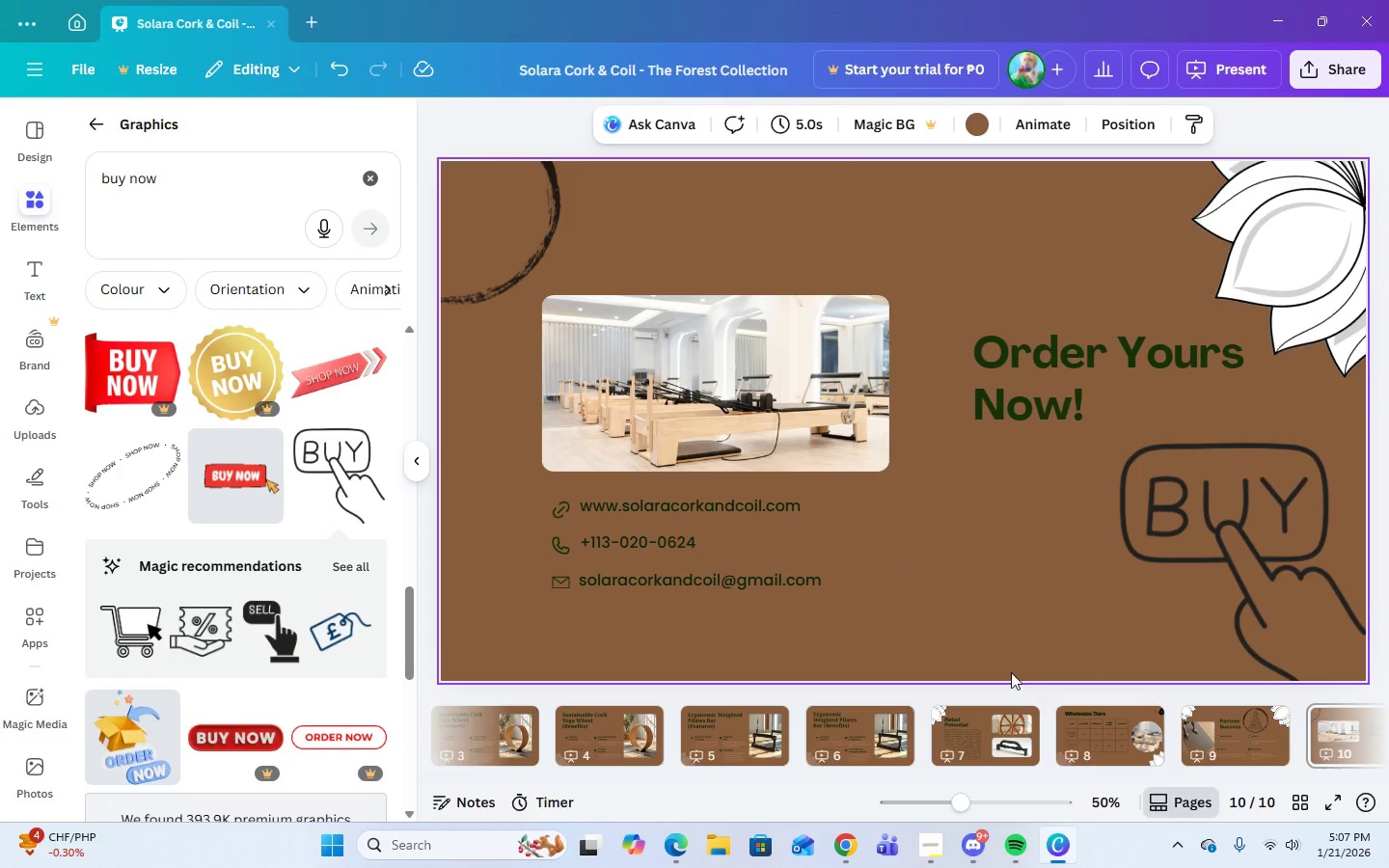 
scroll: coordinate [1155, 738], scroll_direction: down, amount: 3.0
 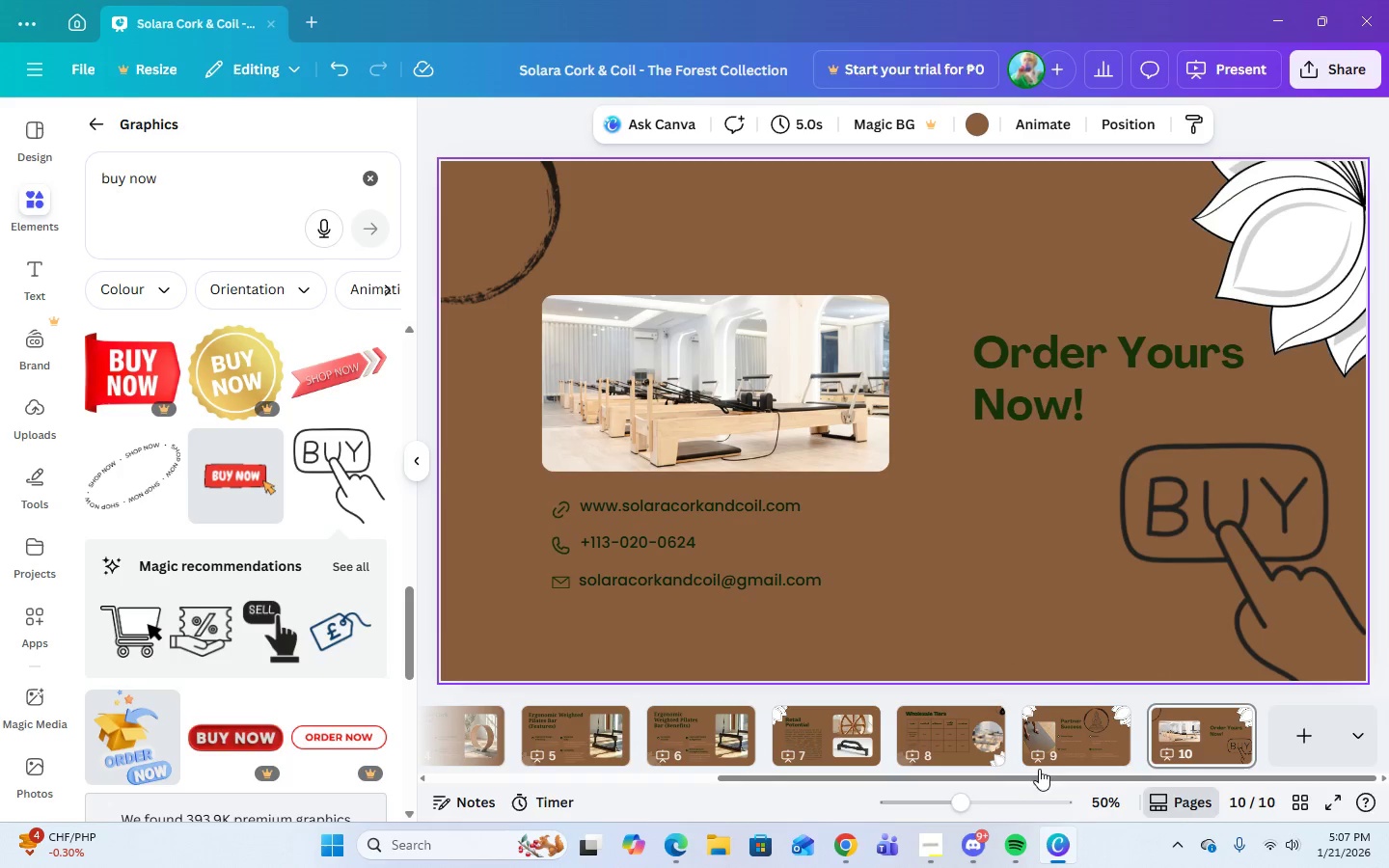 
scroll: coordinate [1019, 755], scroll_direction: up, amount: 7.0
 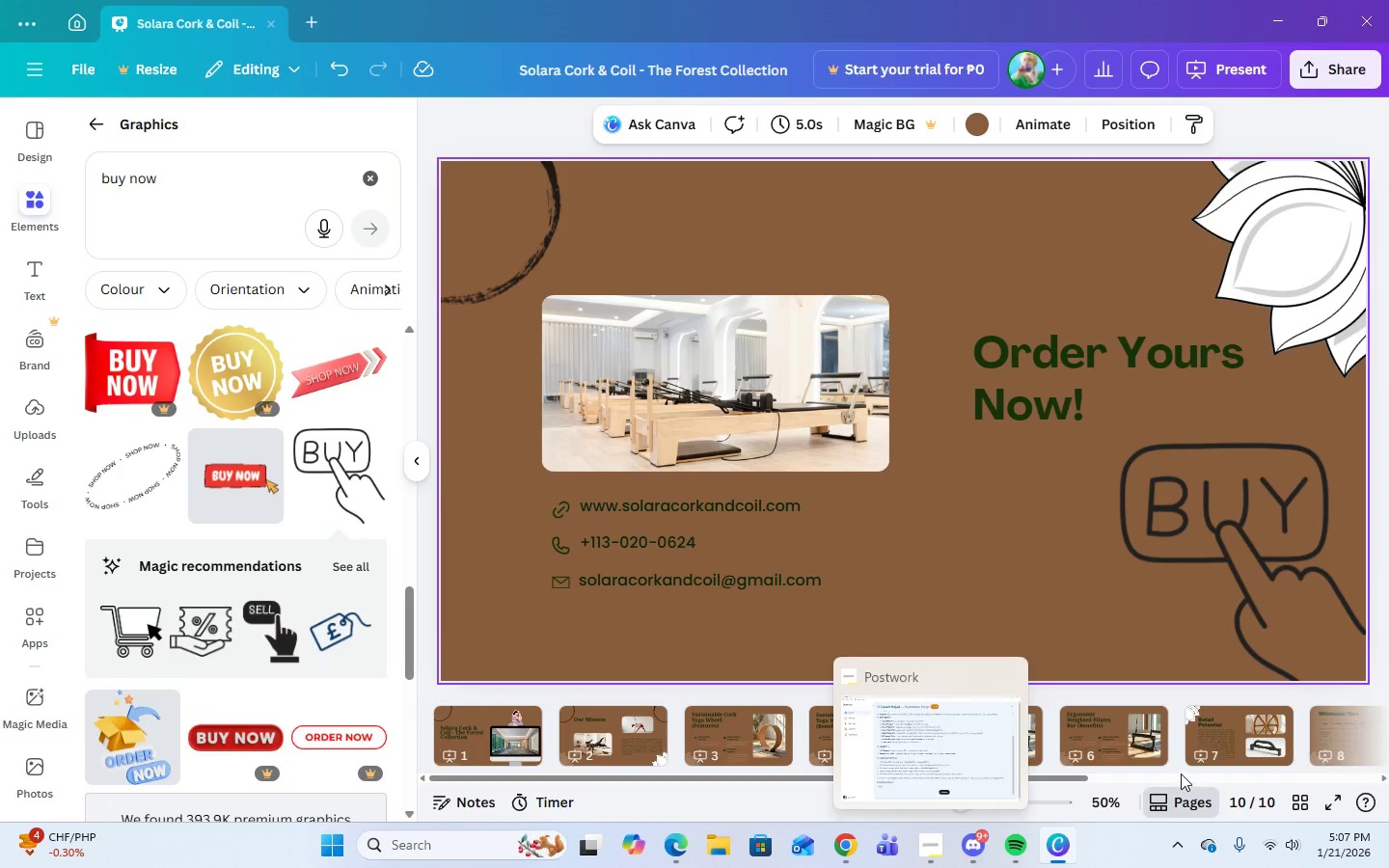 
scroll: coordinate [1209, 755], scroll_direction: down, amount: 7.0
 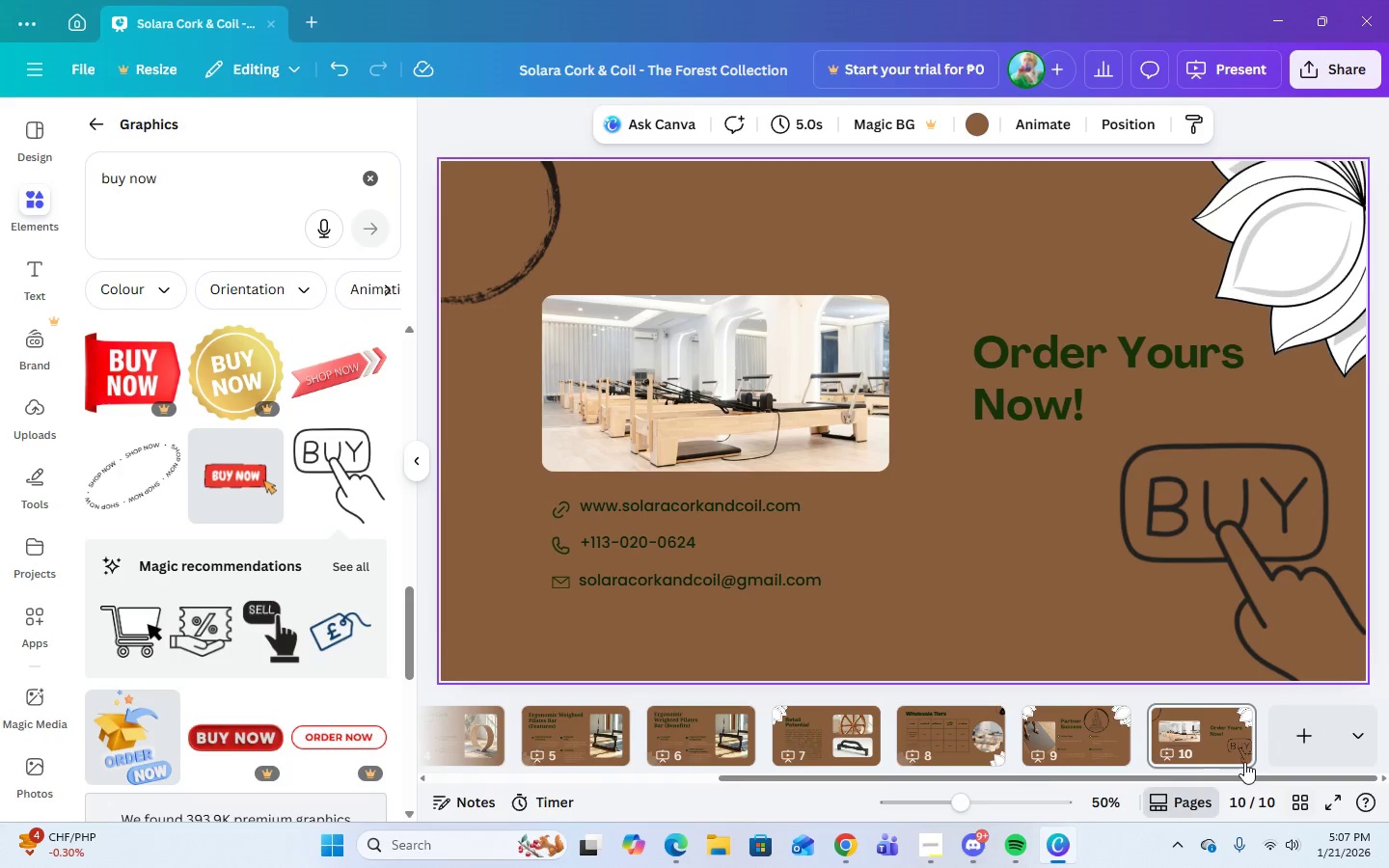 
scroll: coordinate [1138, 747], scroll_direction: up, amount: 7.0
 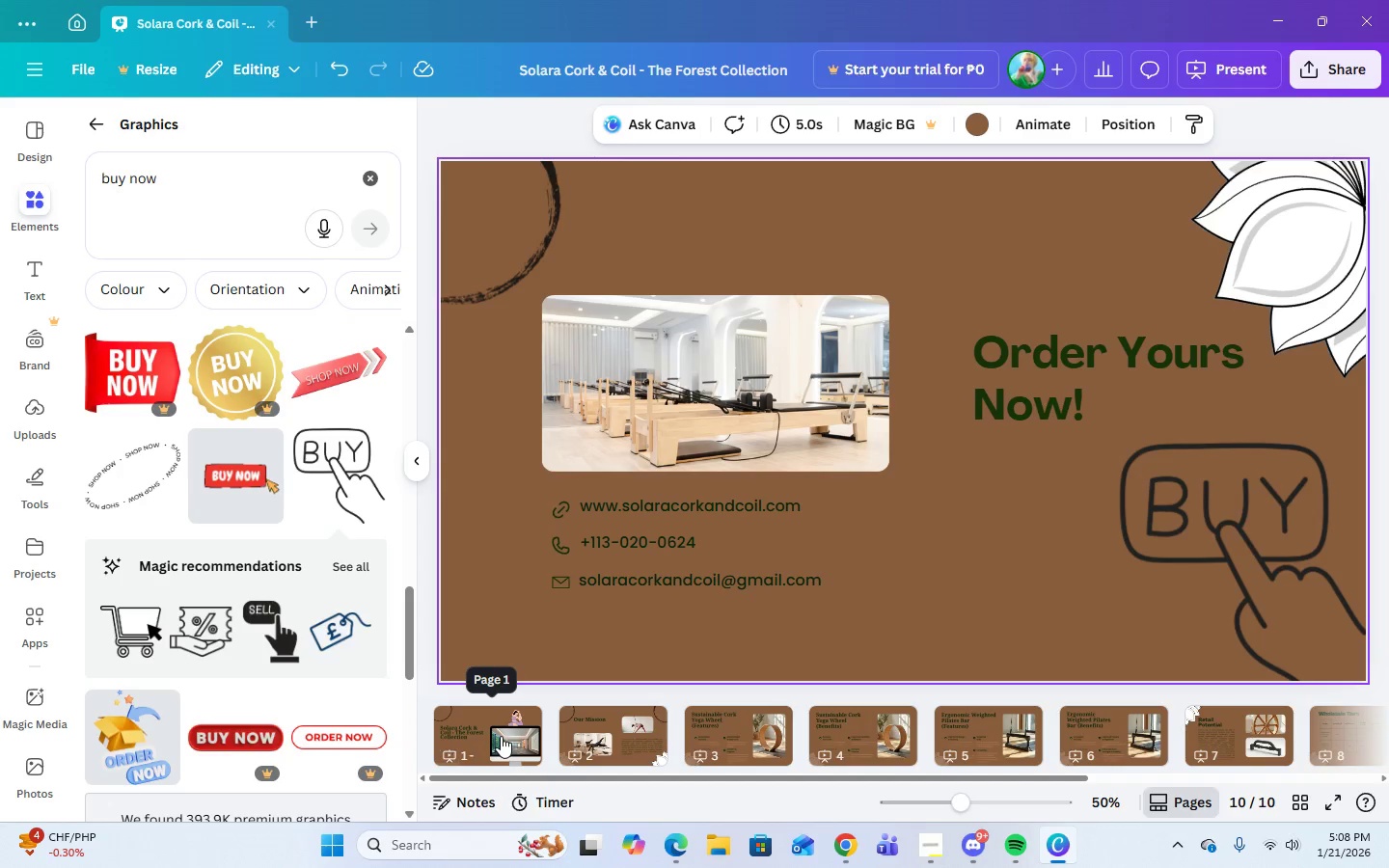 
left_click([501, 736])
 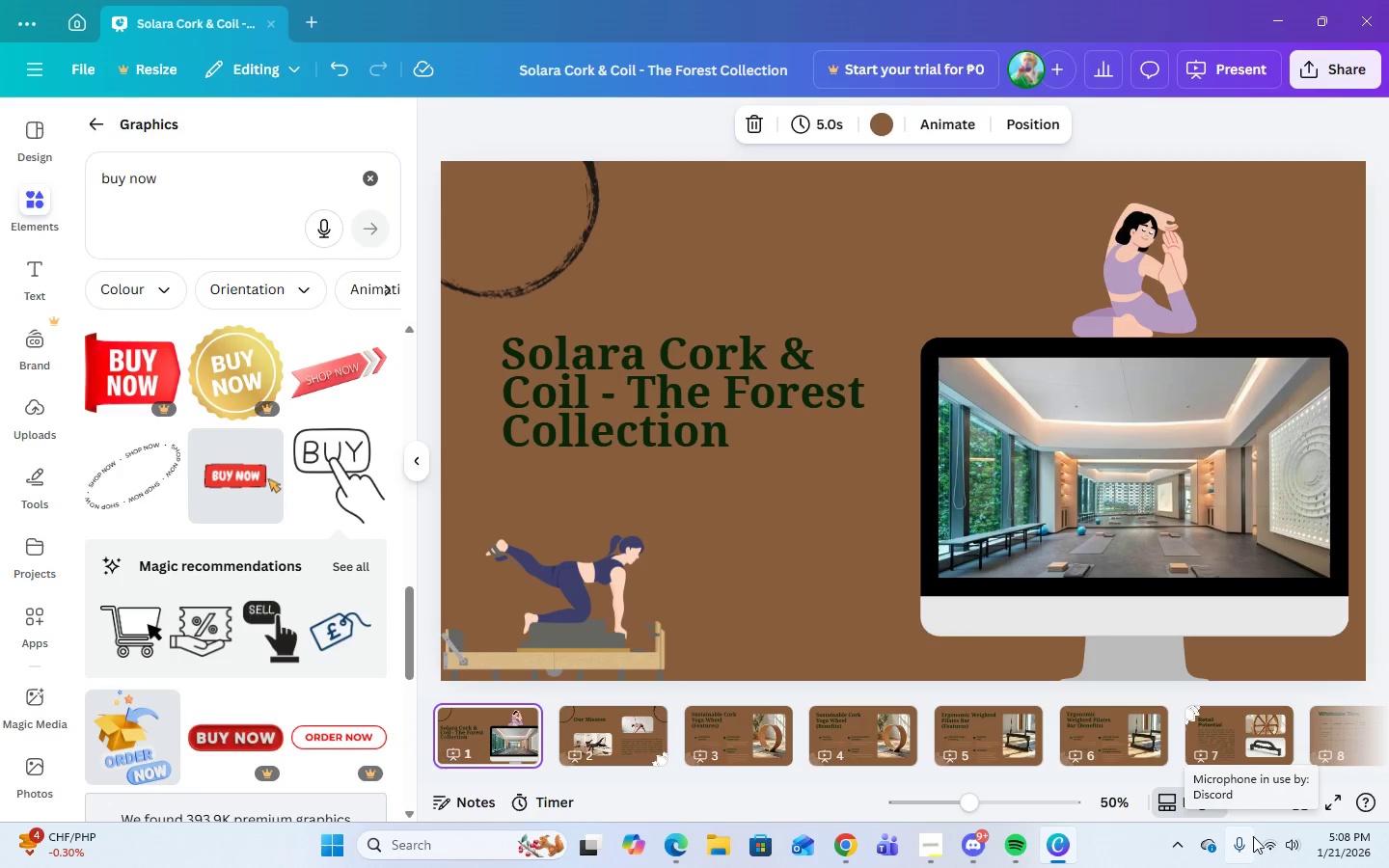 
wait(5.86)
 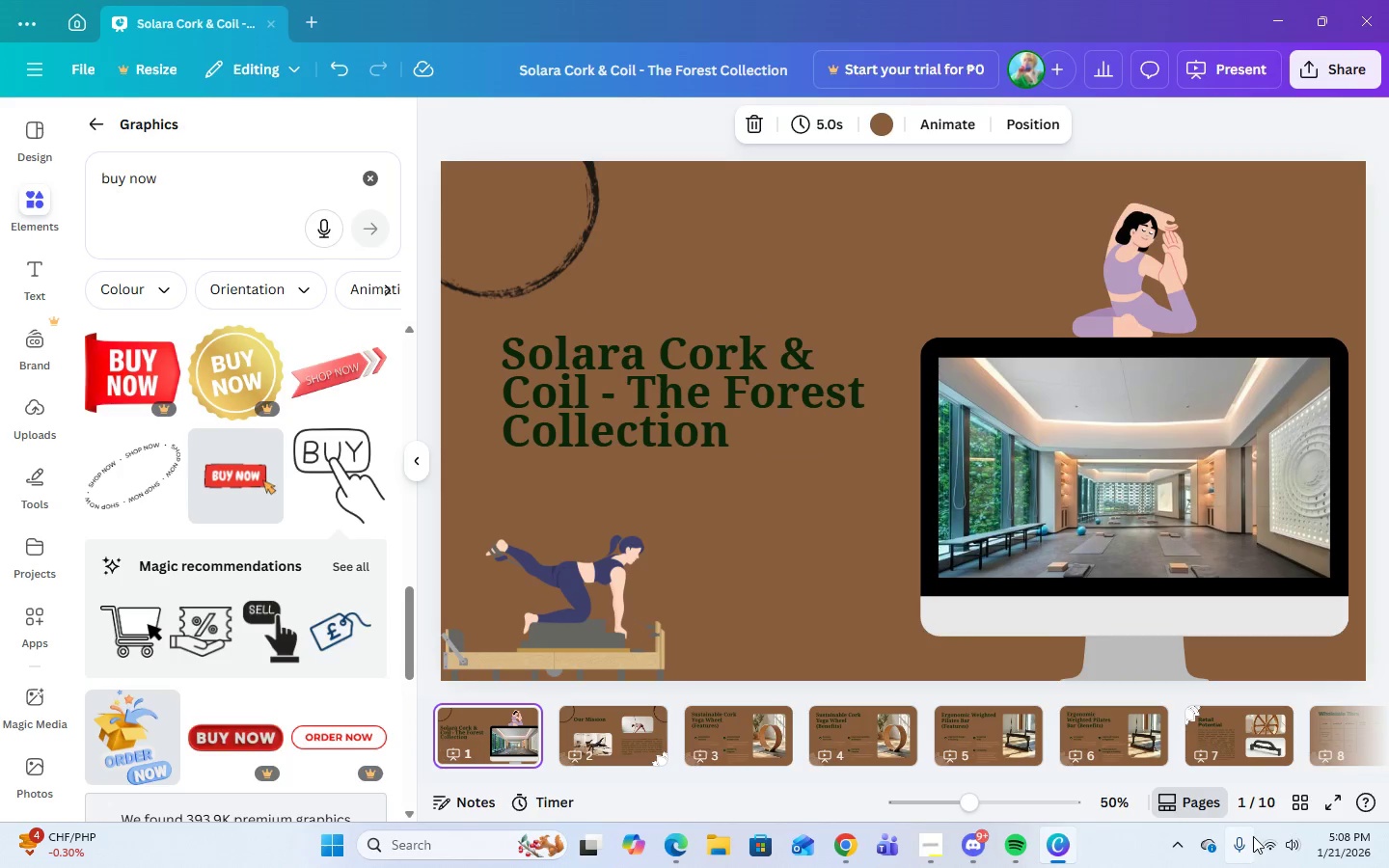 
key(ArrowRight)
 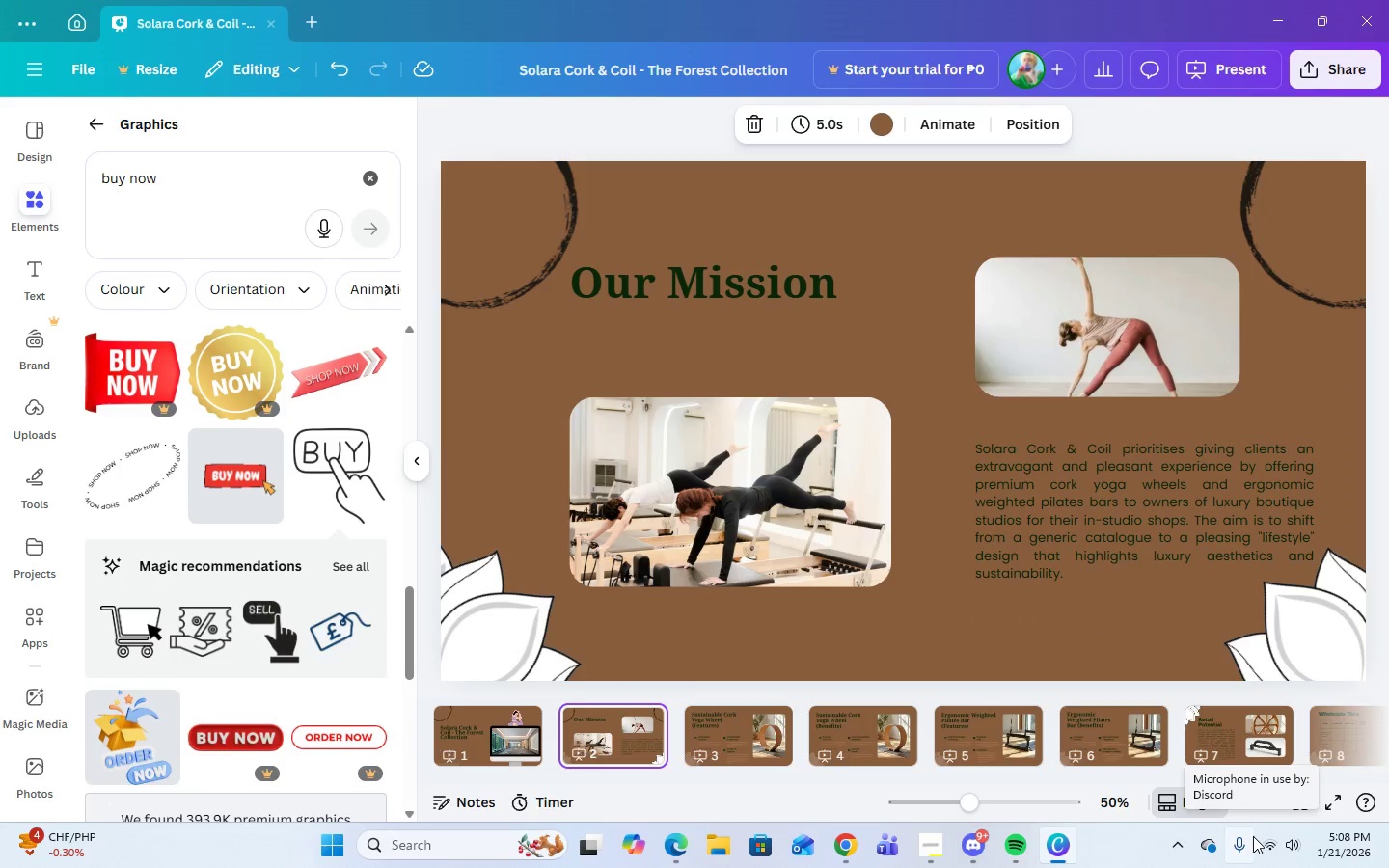 
key(ArrowRight)
 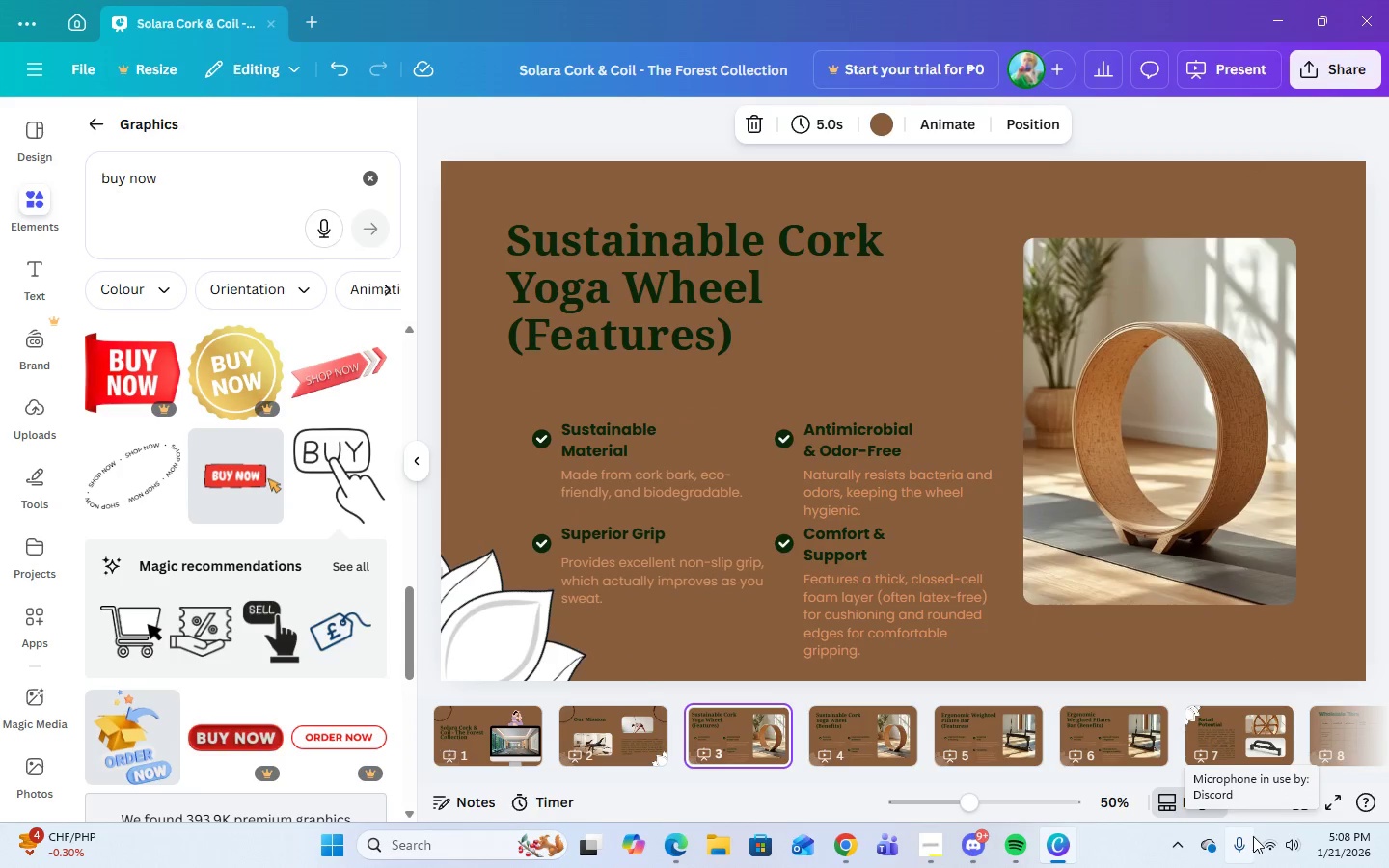 
key(ArrowRight)
 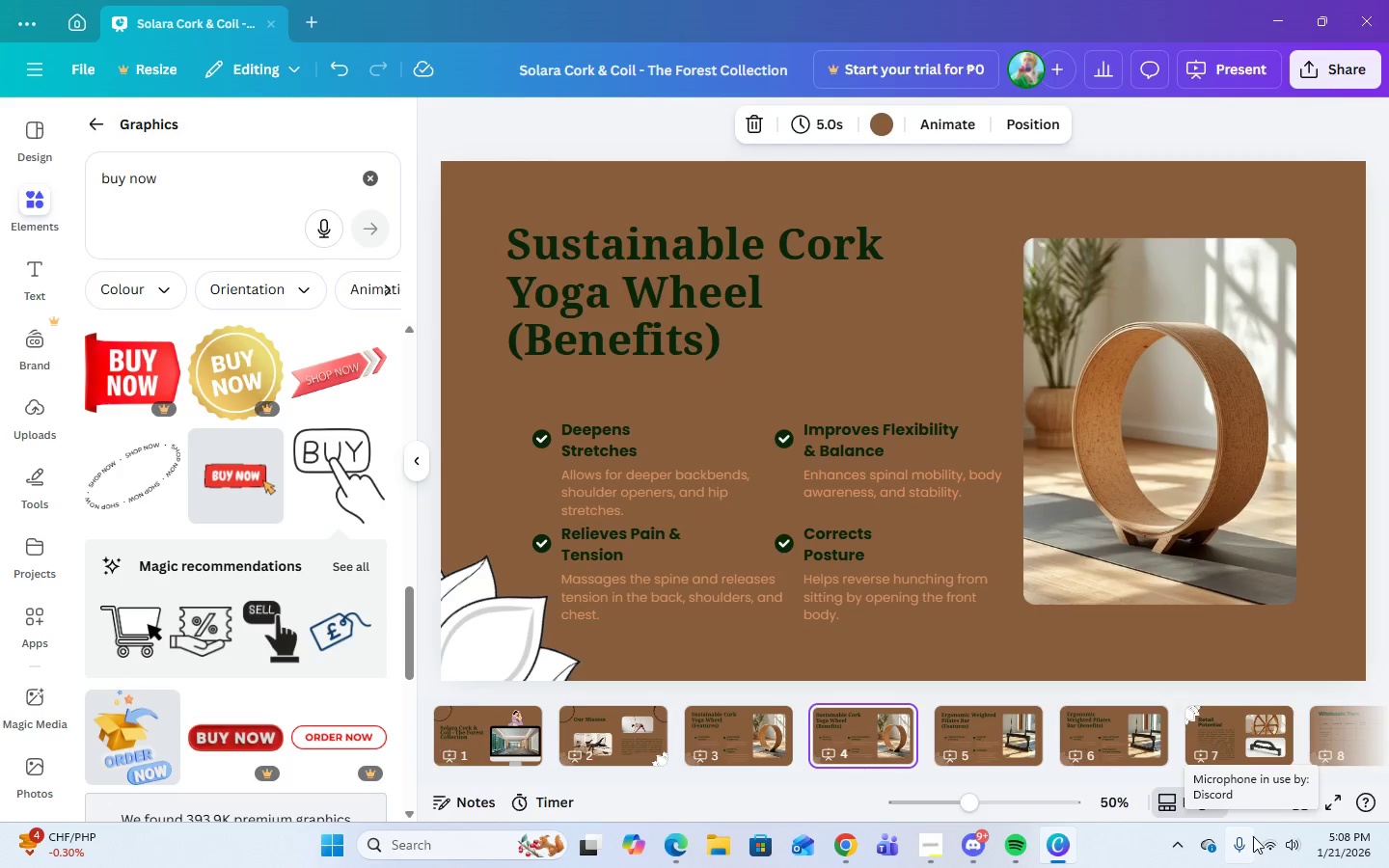 
key(ArrowRight)
 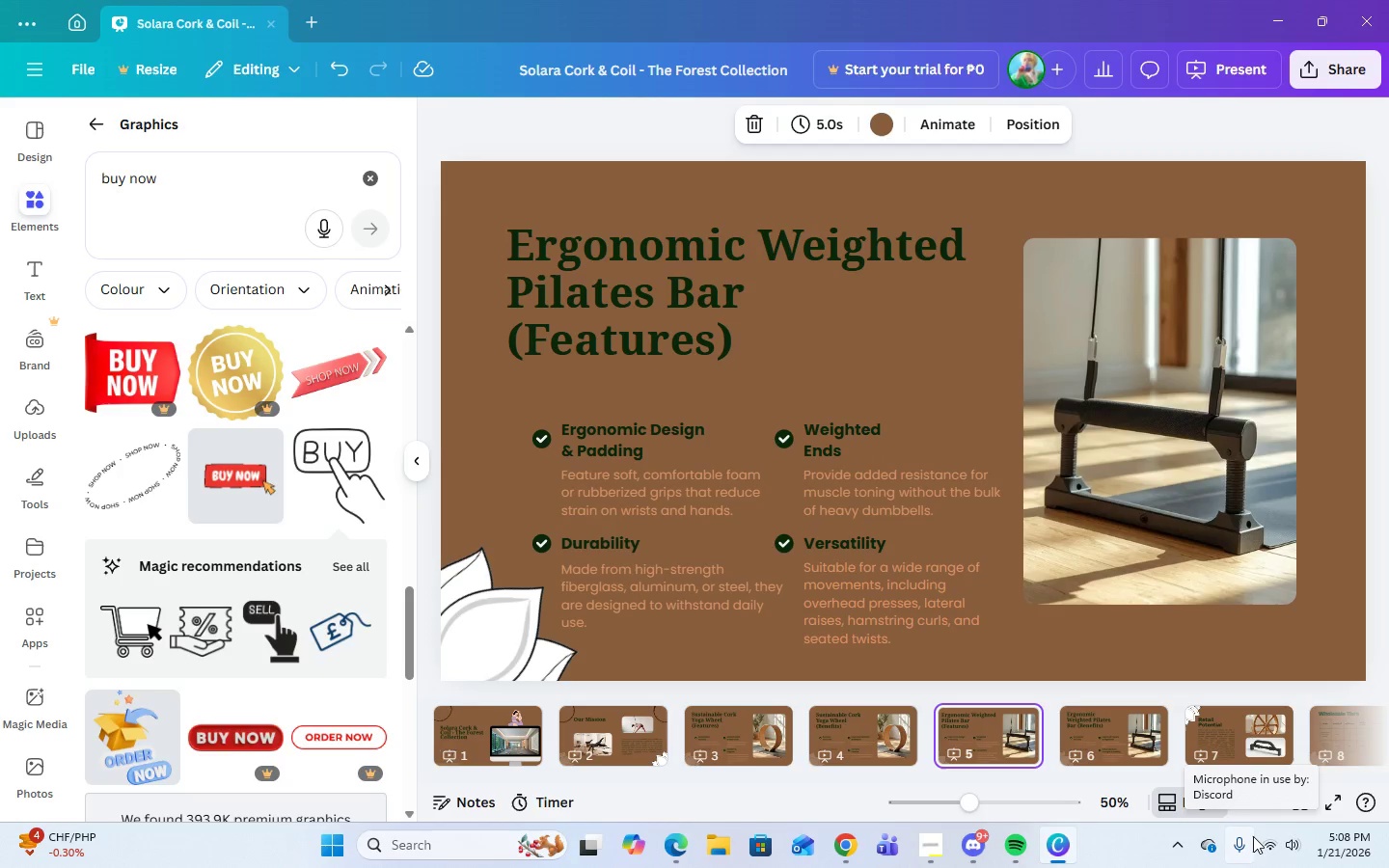 
key(ArrowRight)
 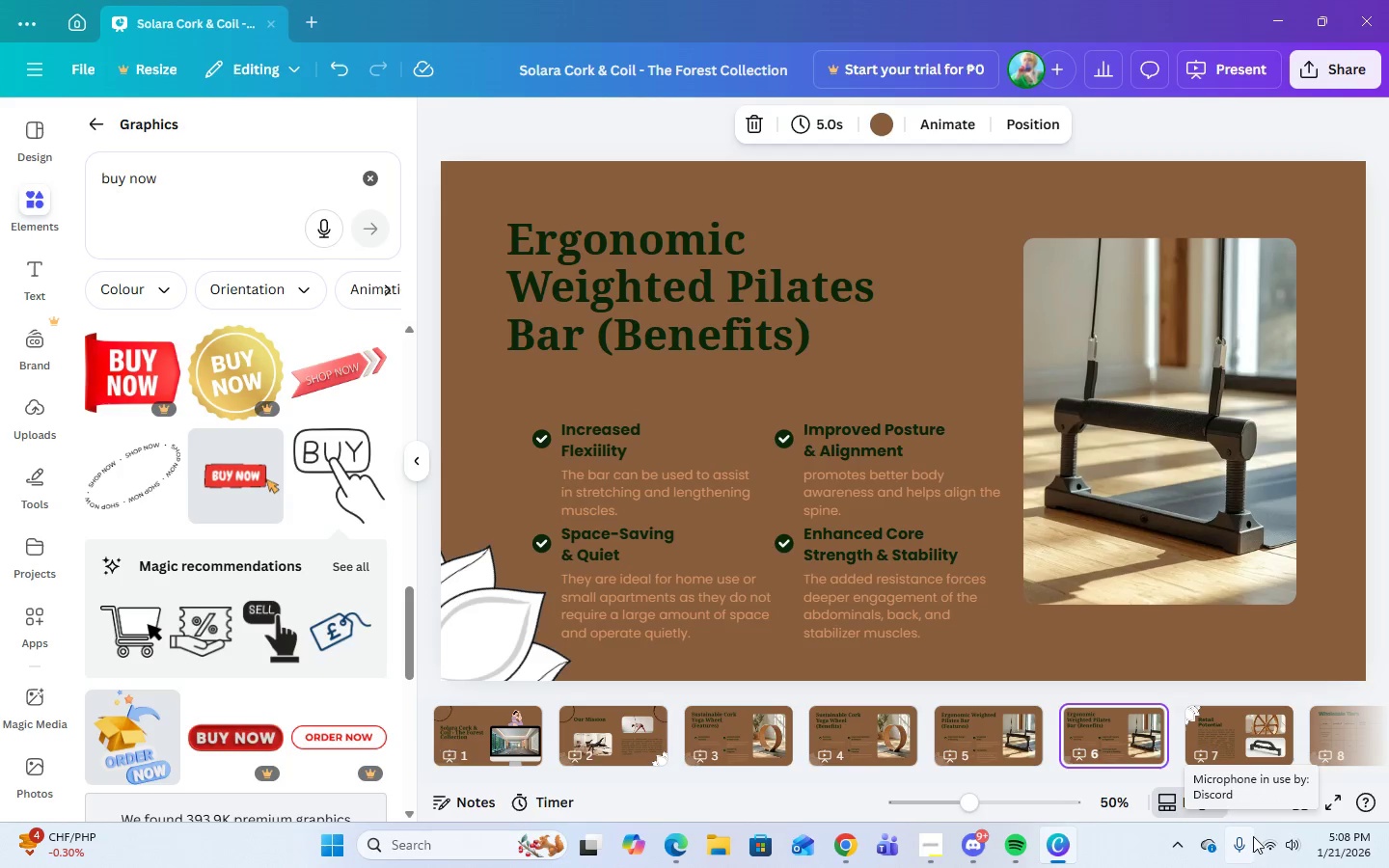 
key(ArrowRight)
 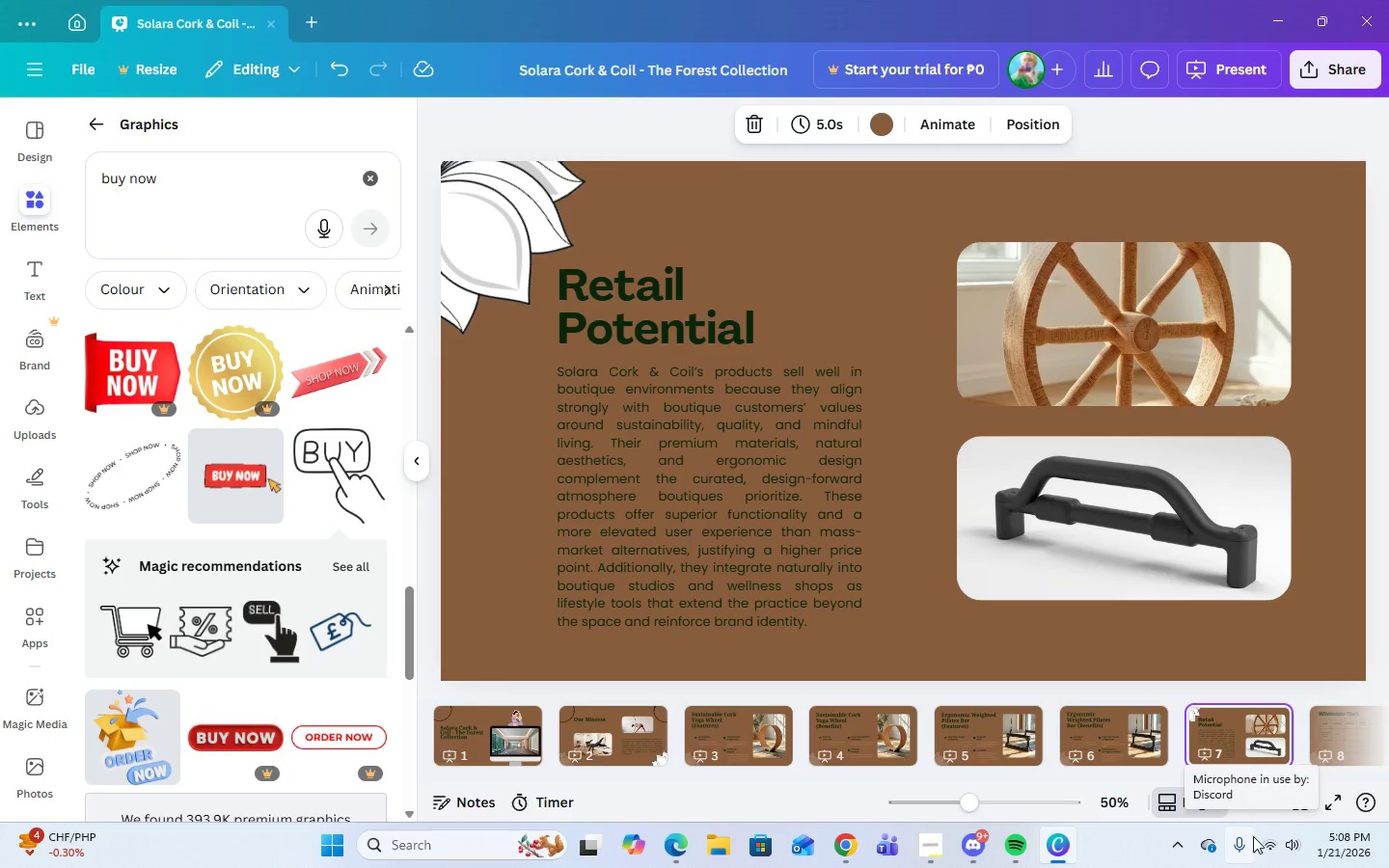 
key(ArrowRight)
 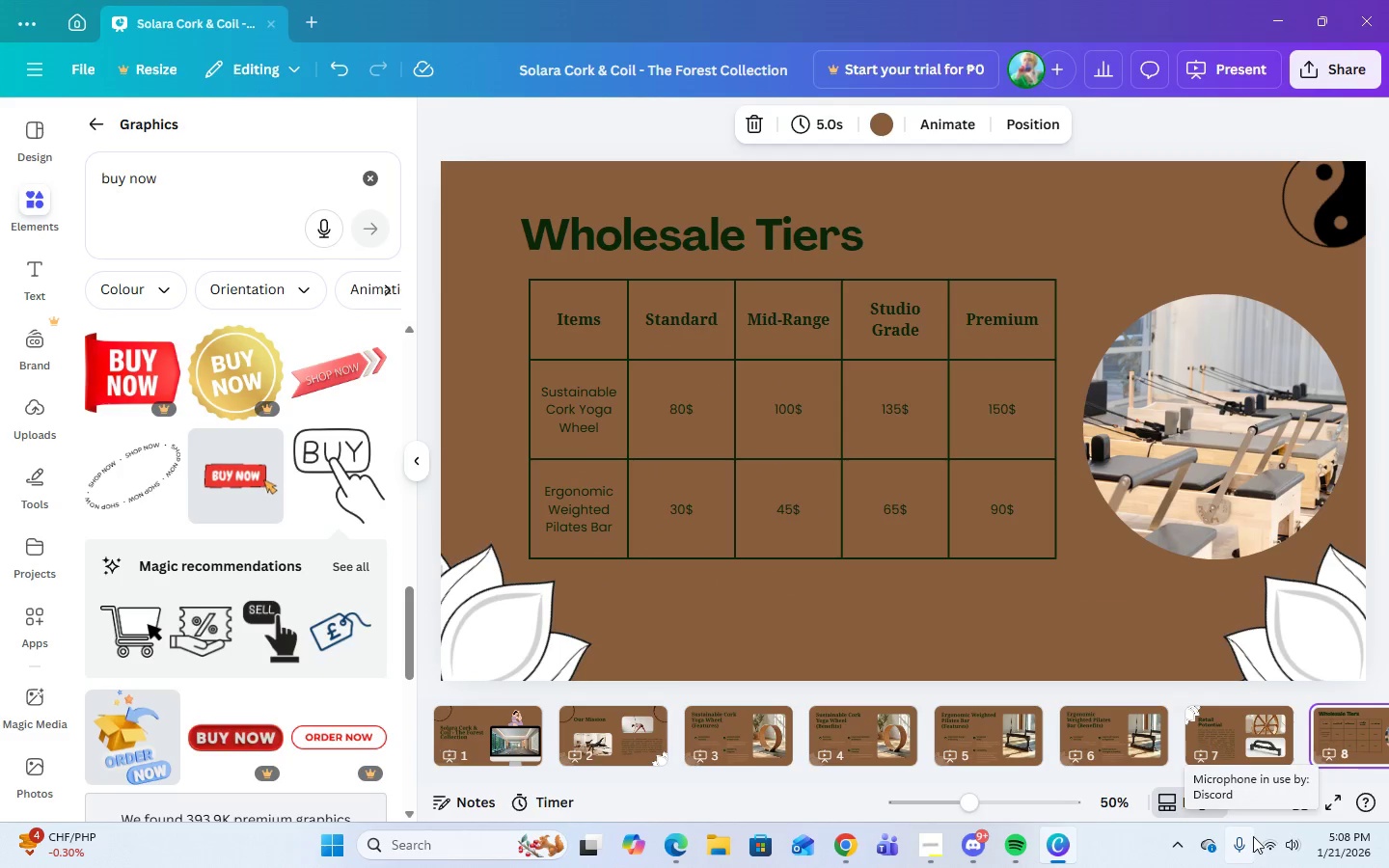 
key(ArrowRight)
 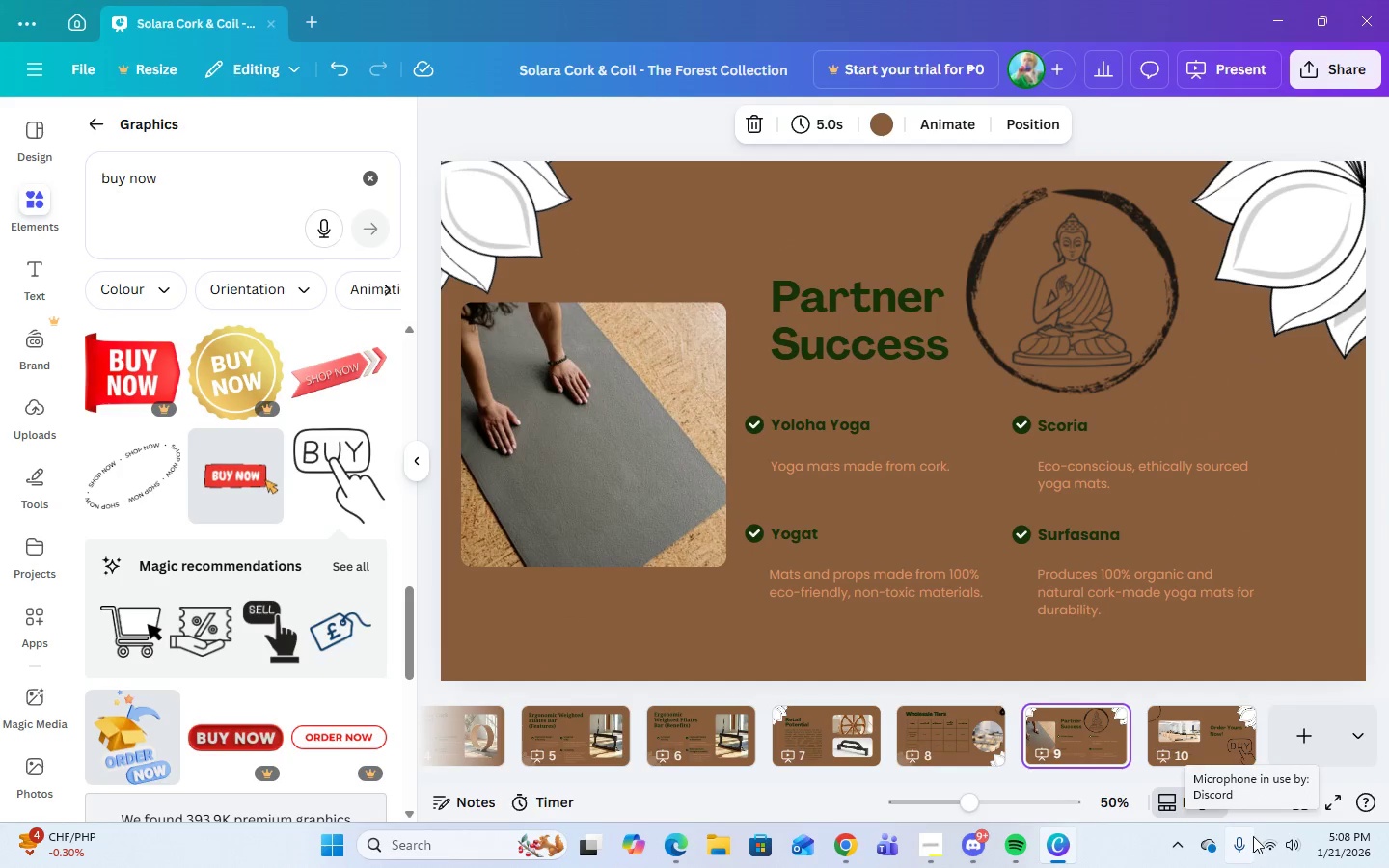 
key(ArrowRight)
 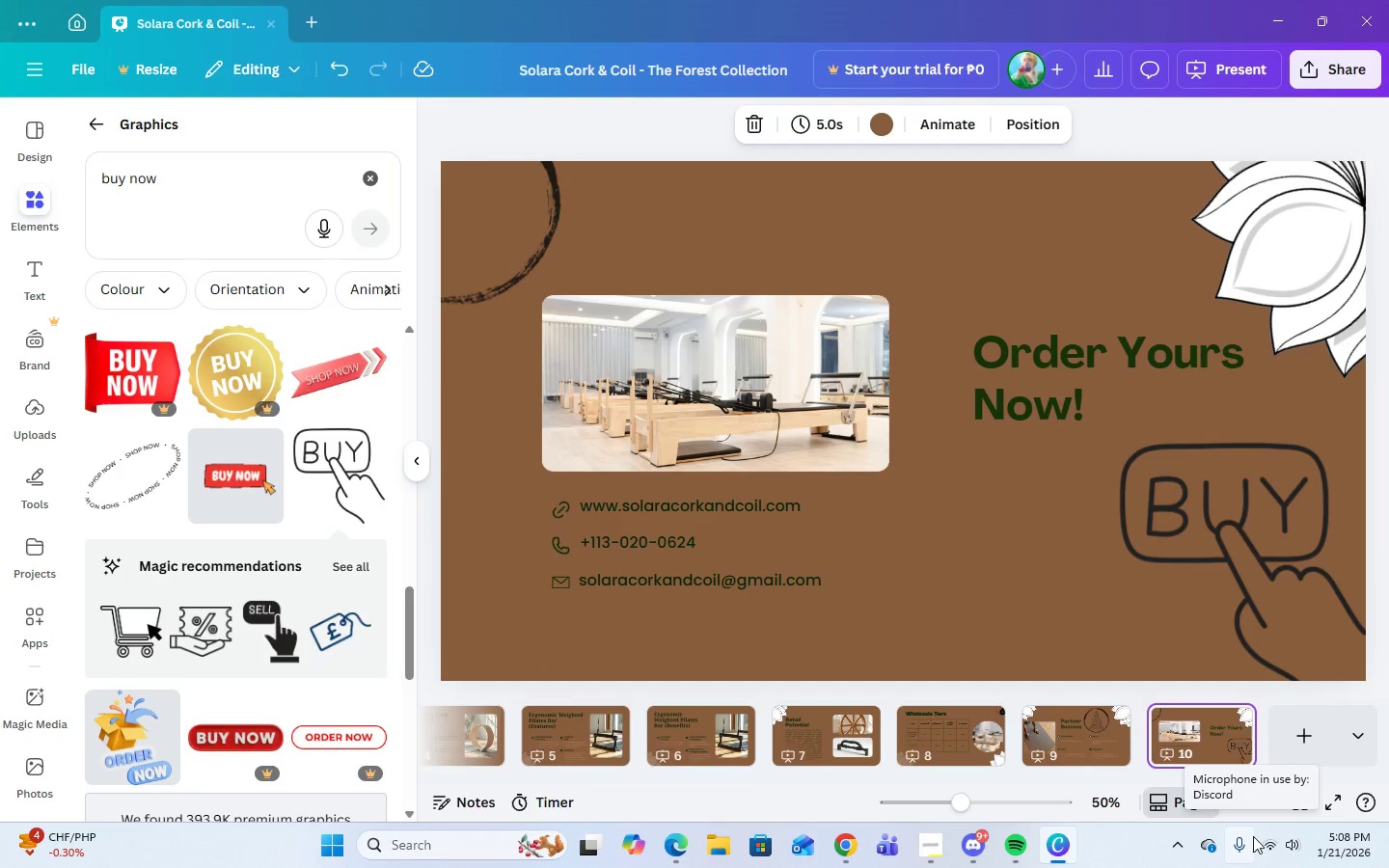 
key(ArrowRight)
 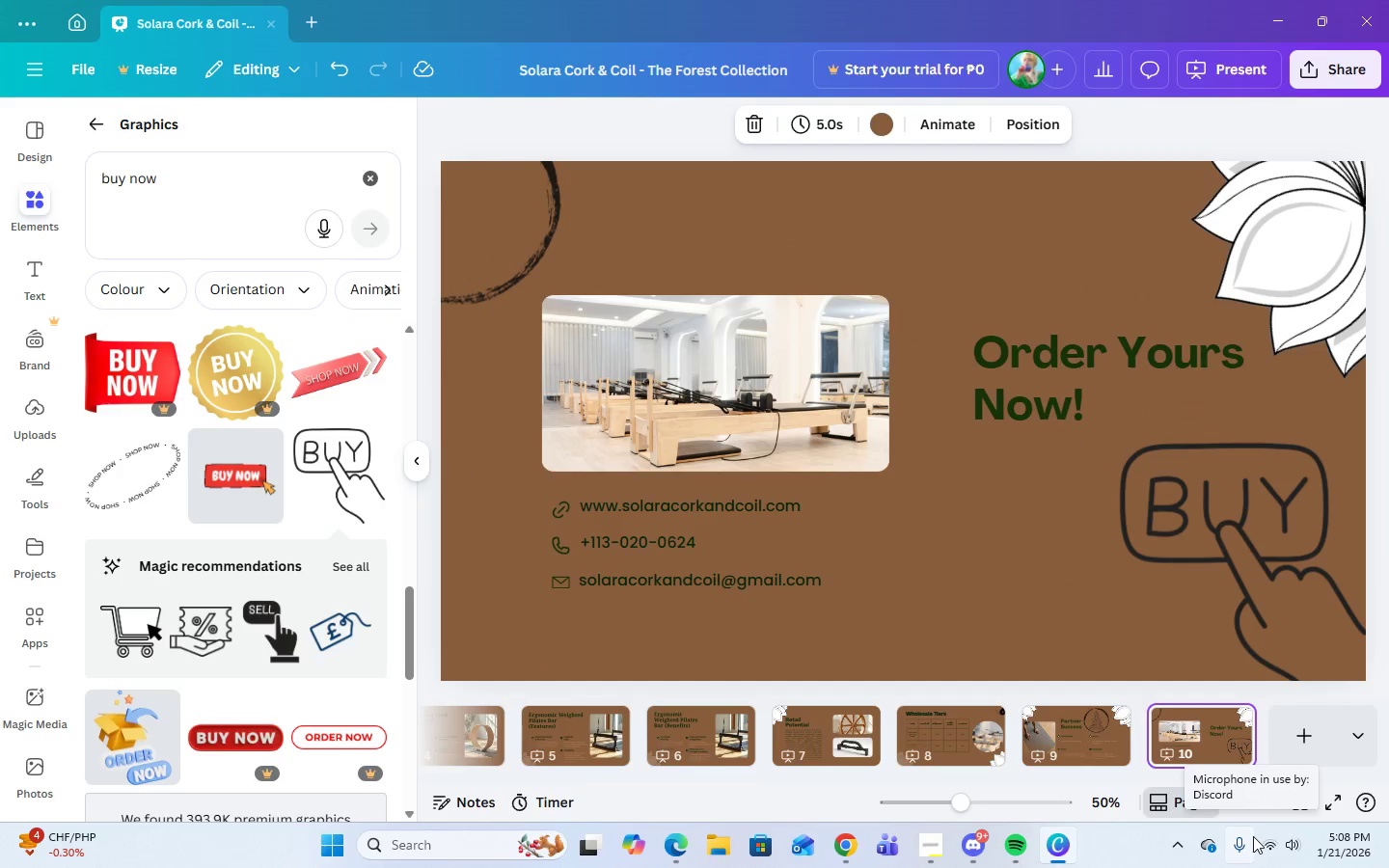 
hold_key(key=ArrowLeft, duration=1.22)
 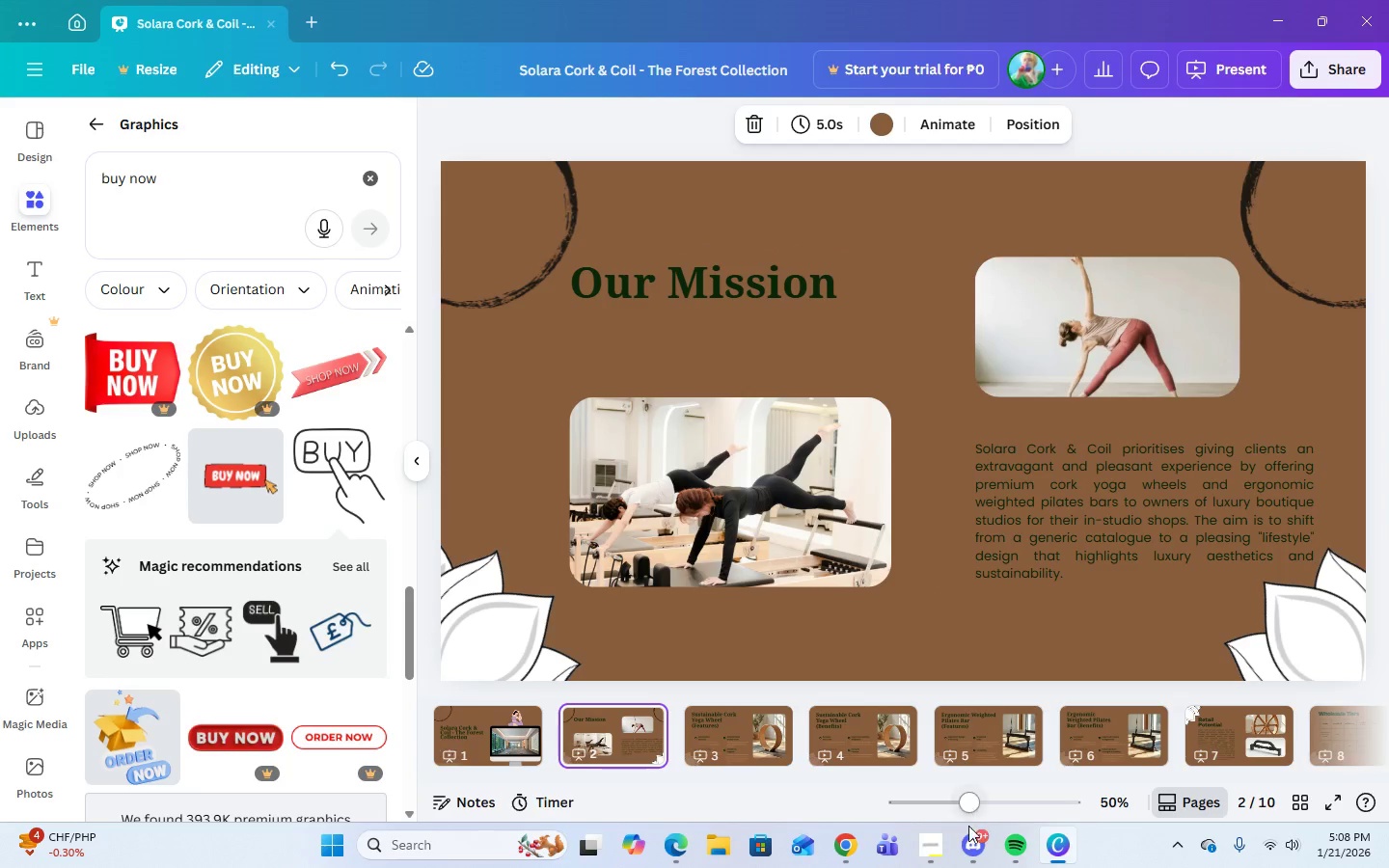 
left_click([945, 847])